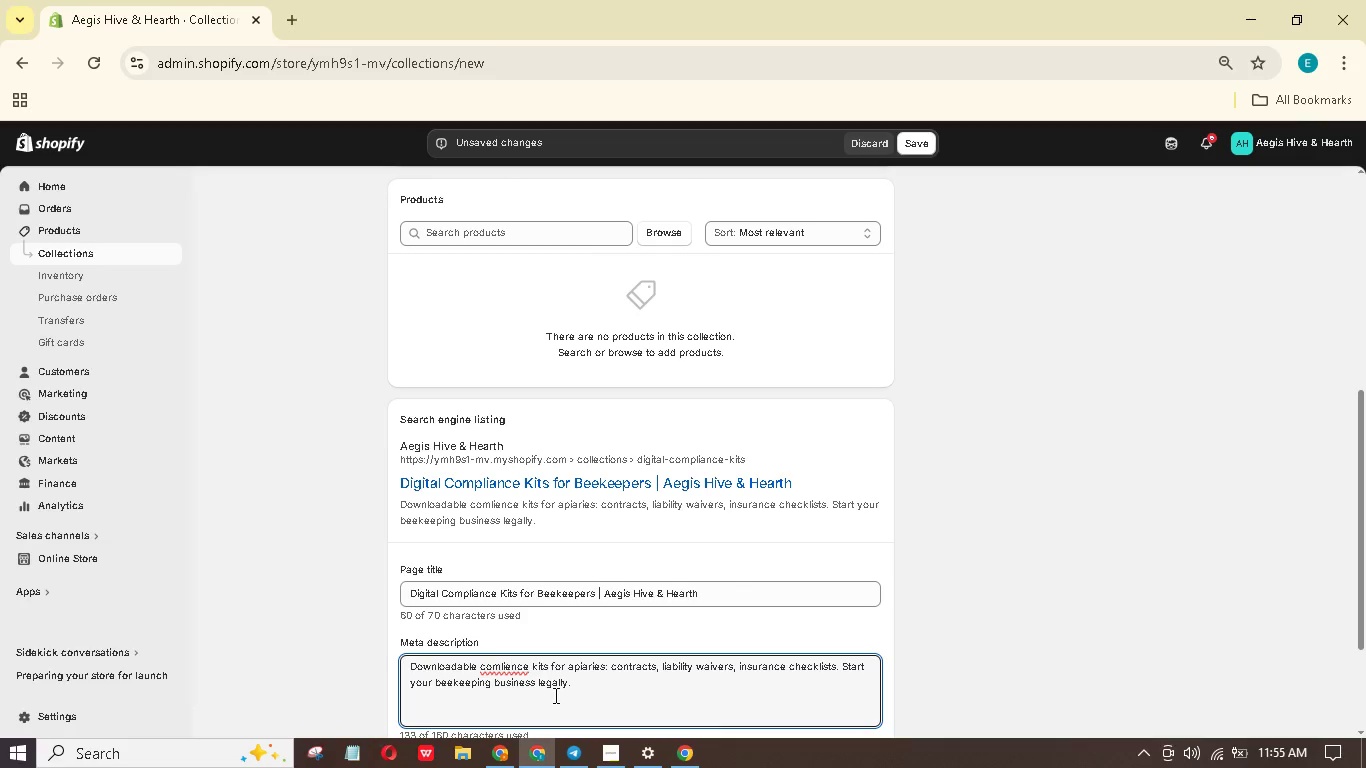 
key(Backspace)
 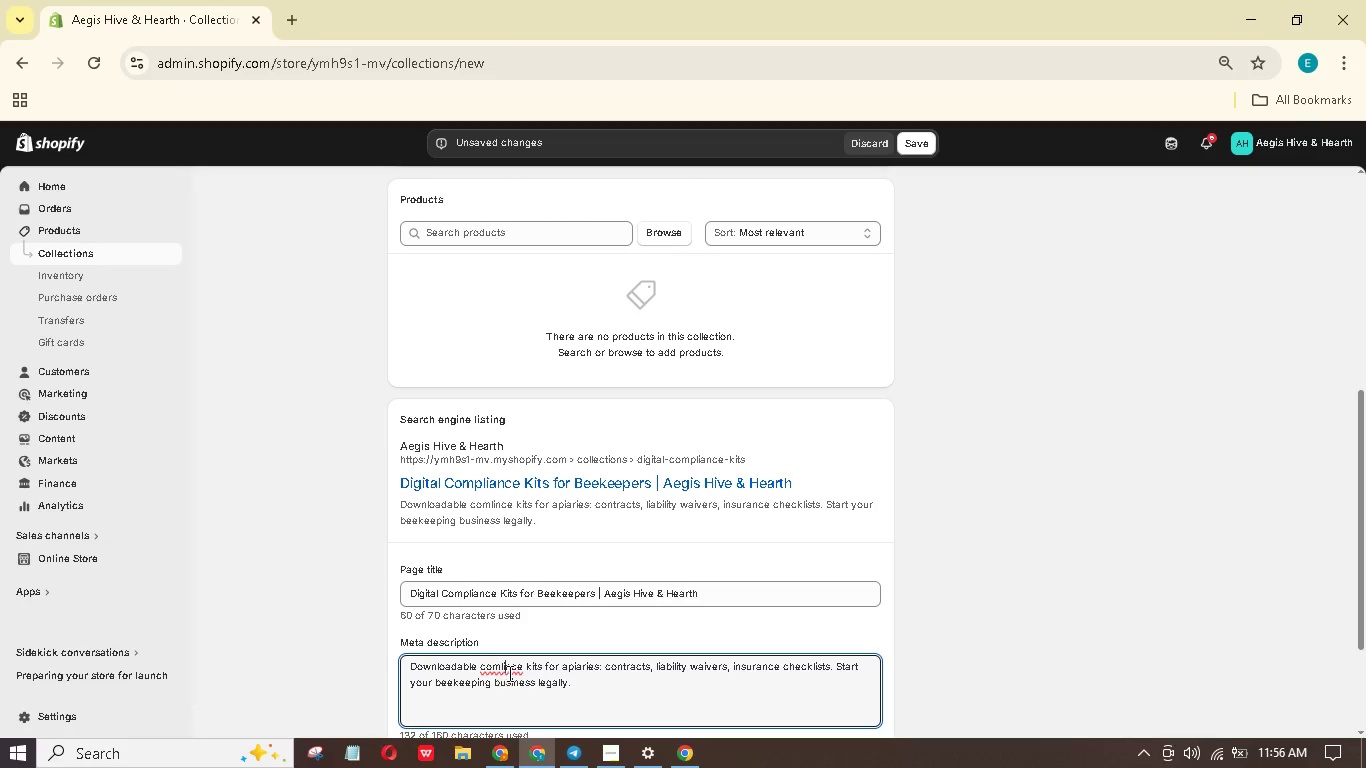 
left_click([500, 666])
 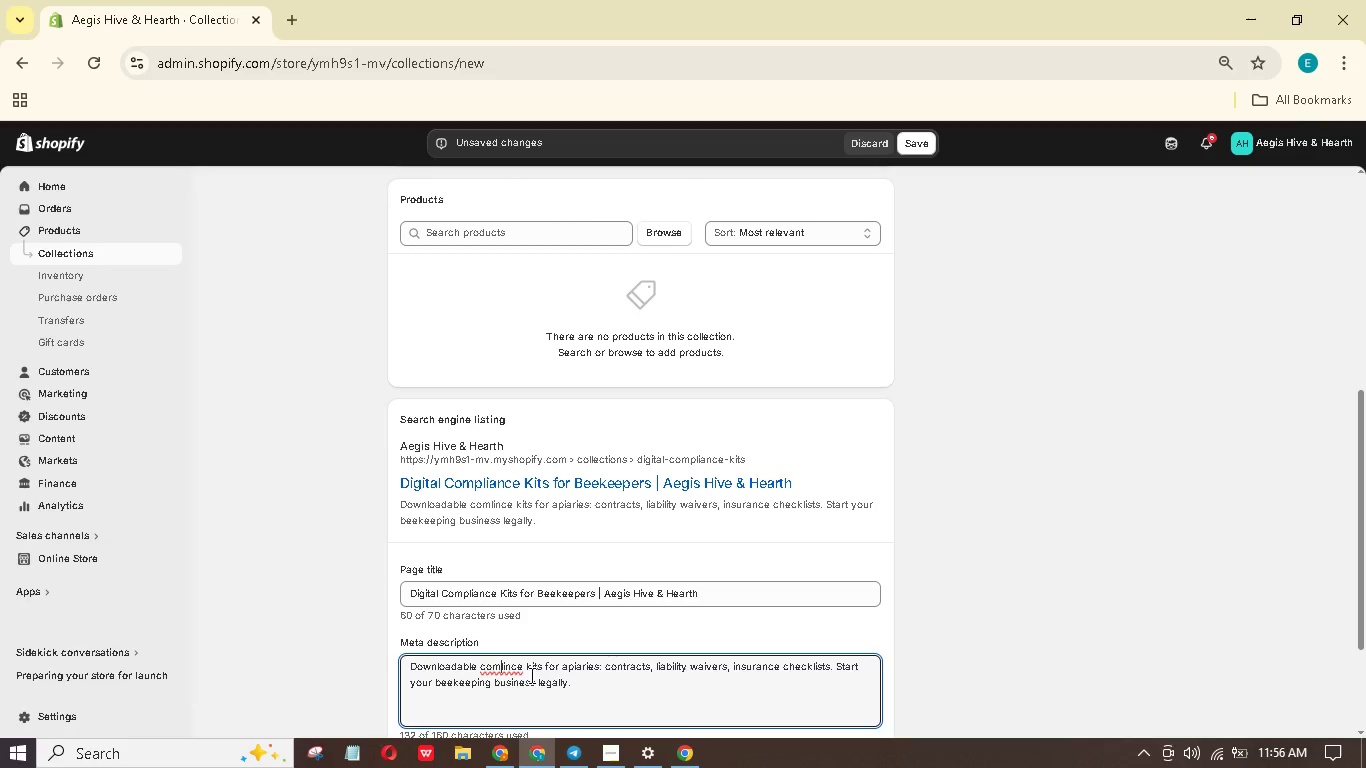 
key(P)
 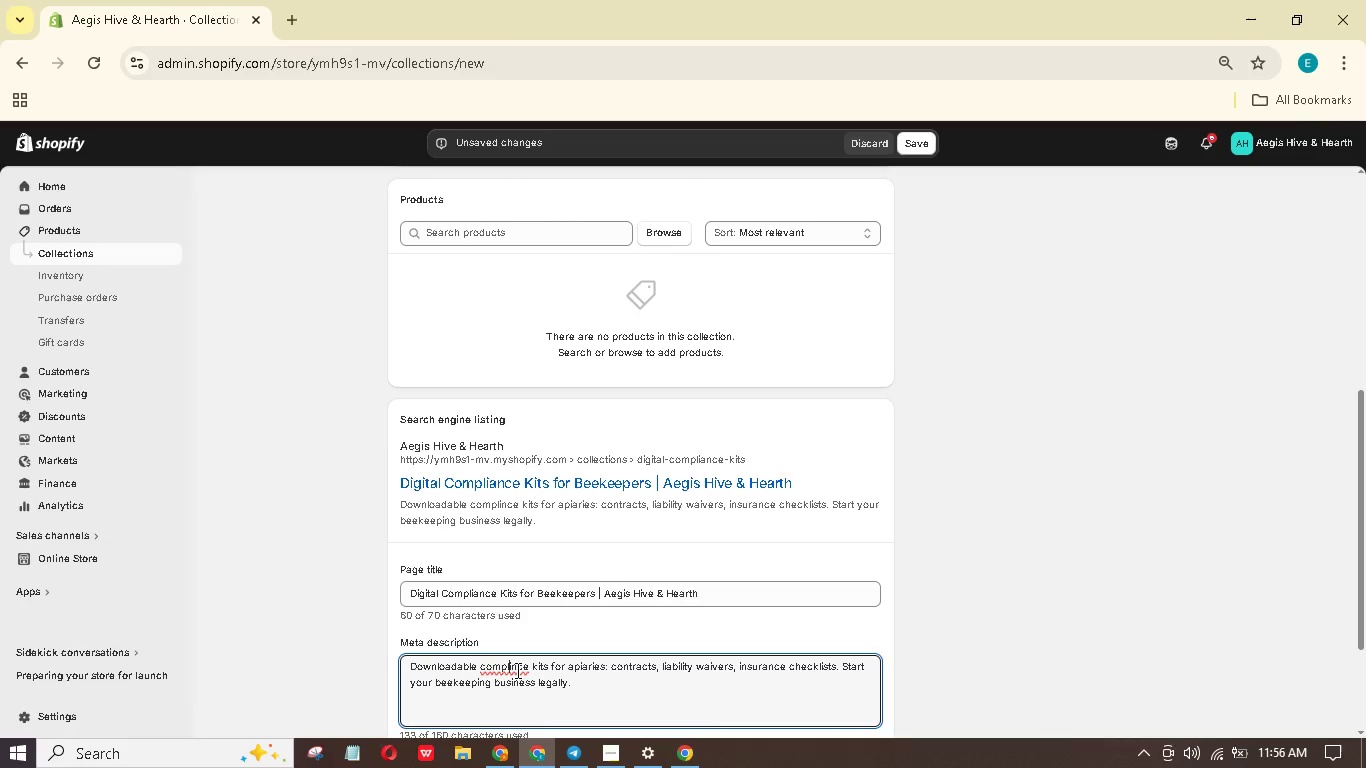 
left_click([513, 668])
 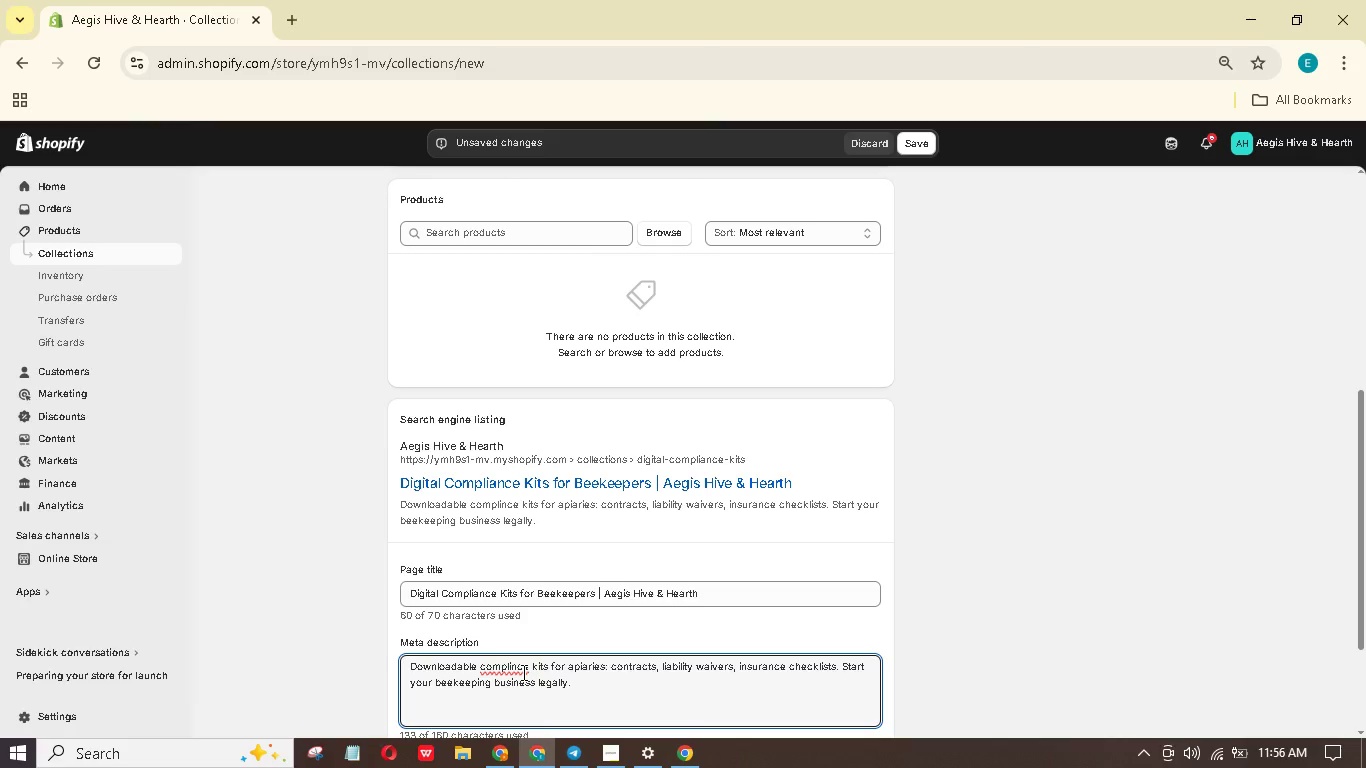 
key(Backspace)
 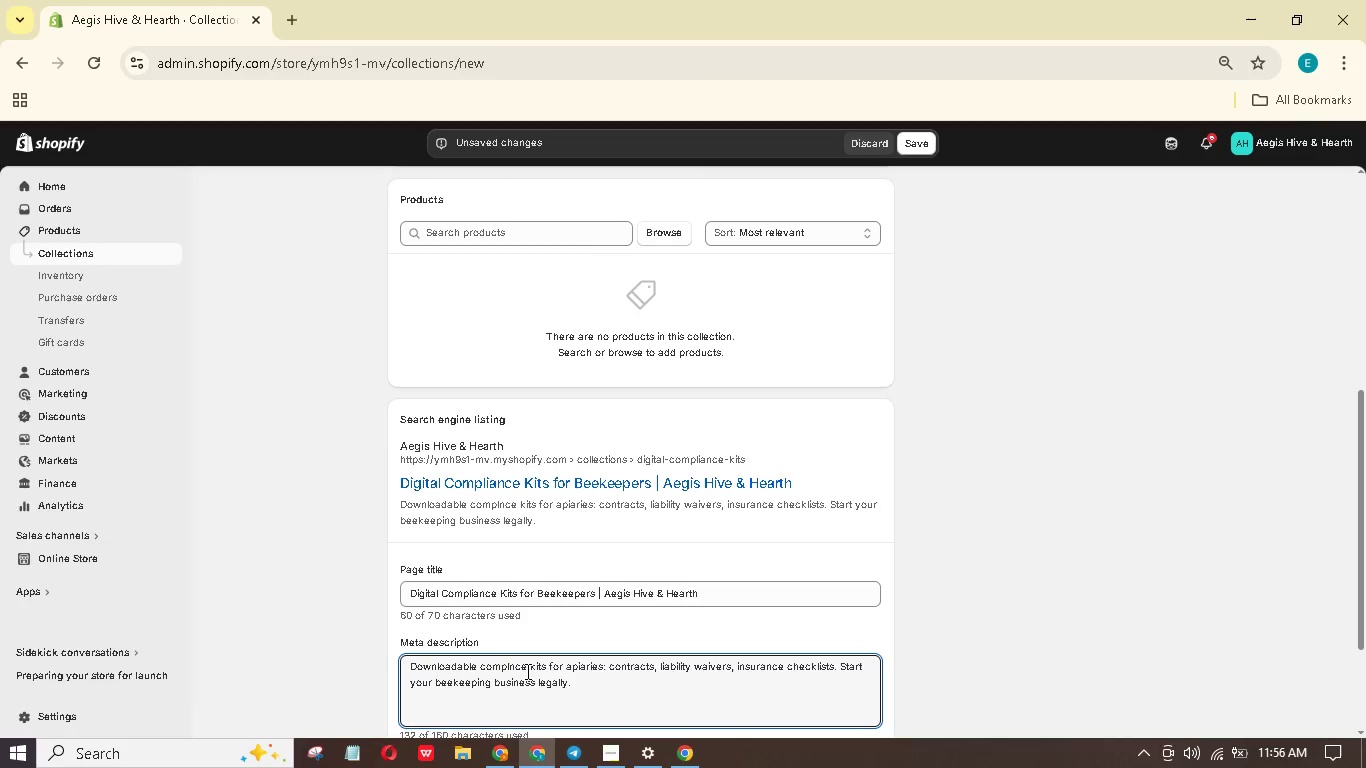 
key(A)
 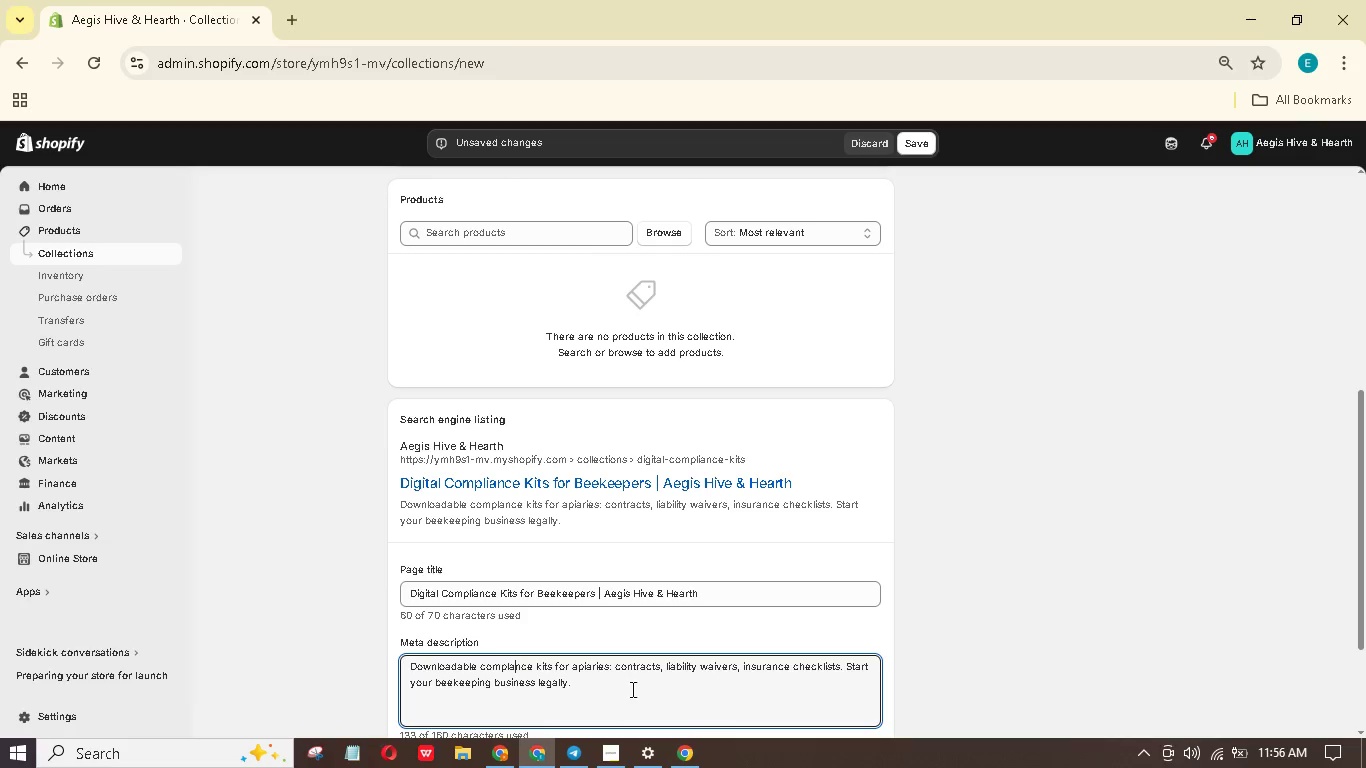 
left_click([633, 682])
 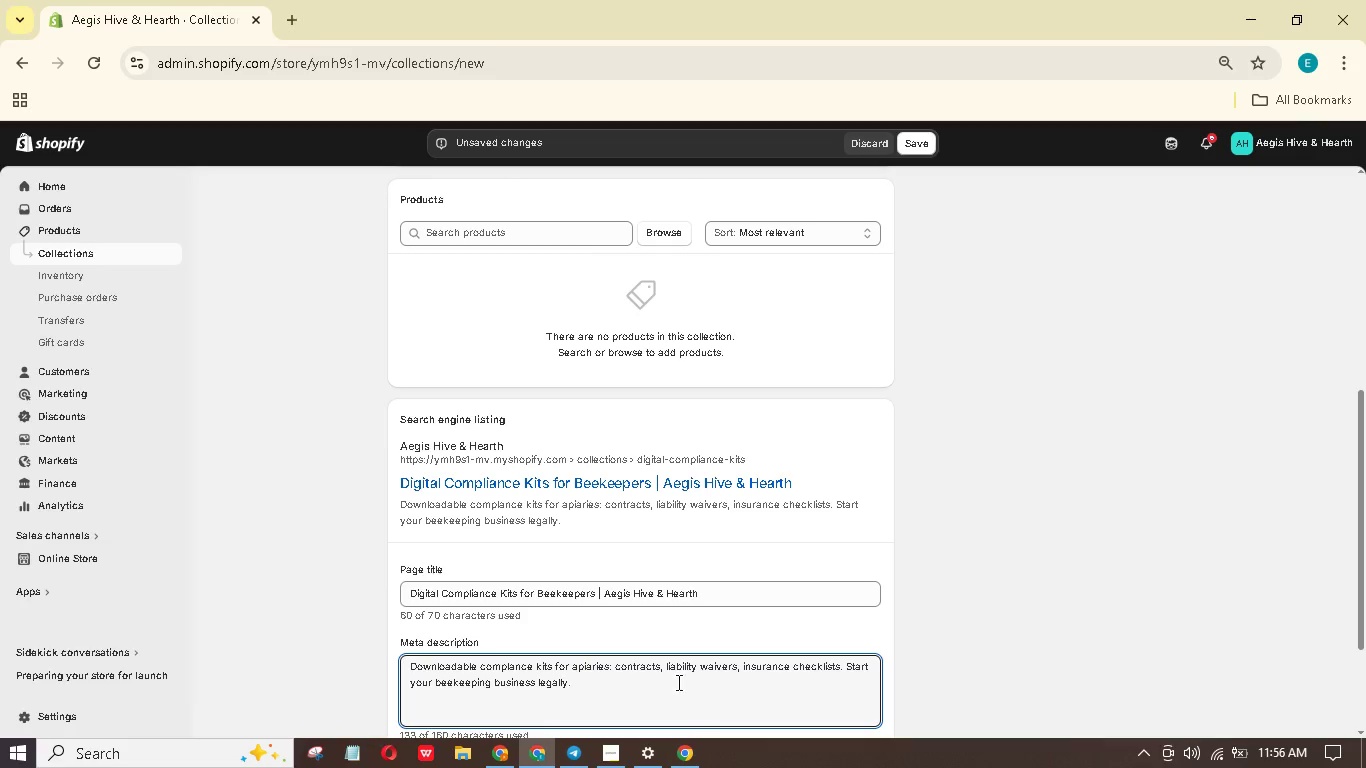 
scroll: coordinate [752, 578], scroll_direction: up, amount: 4.0
 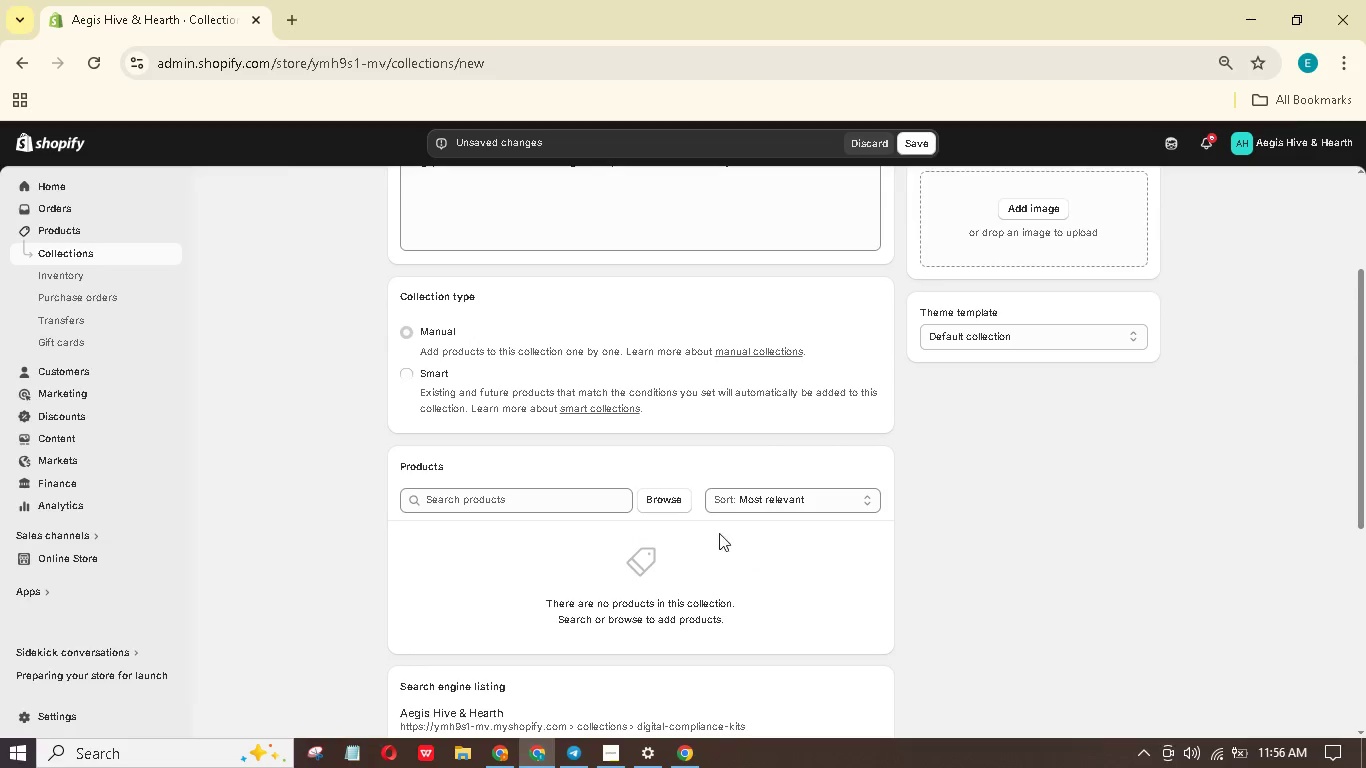 
mouse_move([697, 480])
 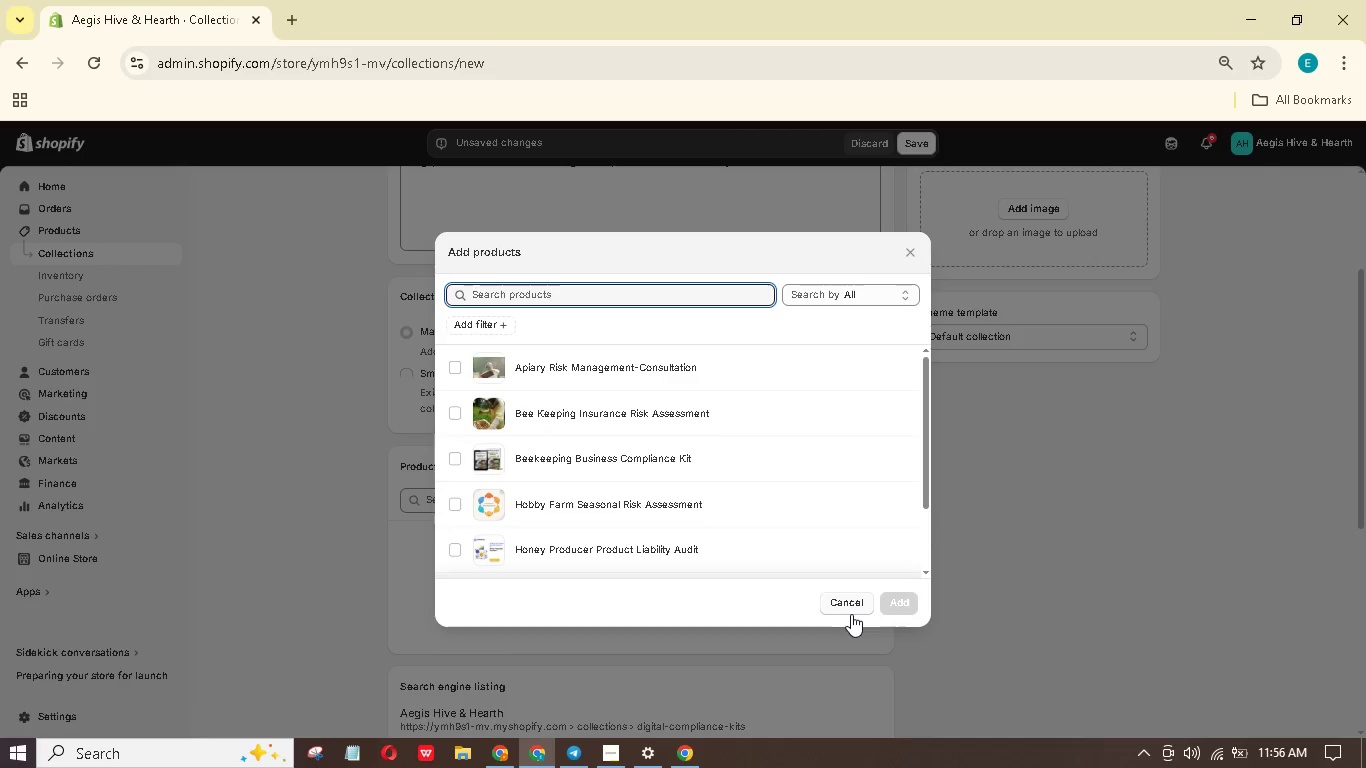 
wait(8.87)
 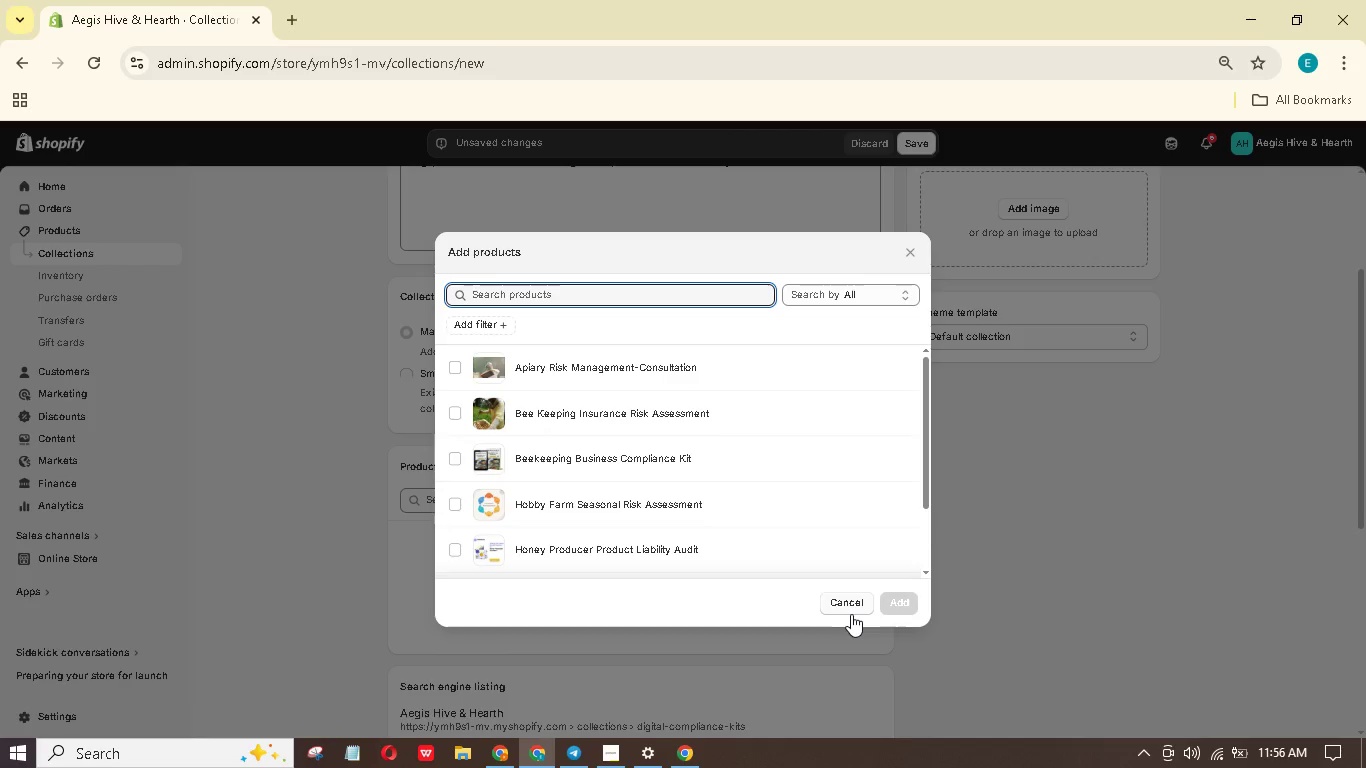 
left_click([851, 604])
 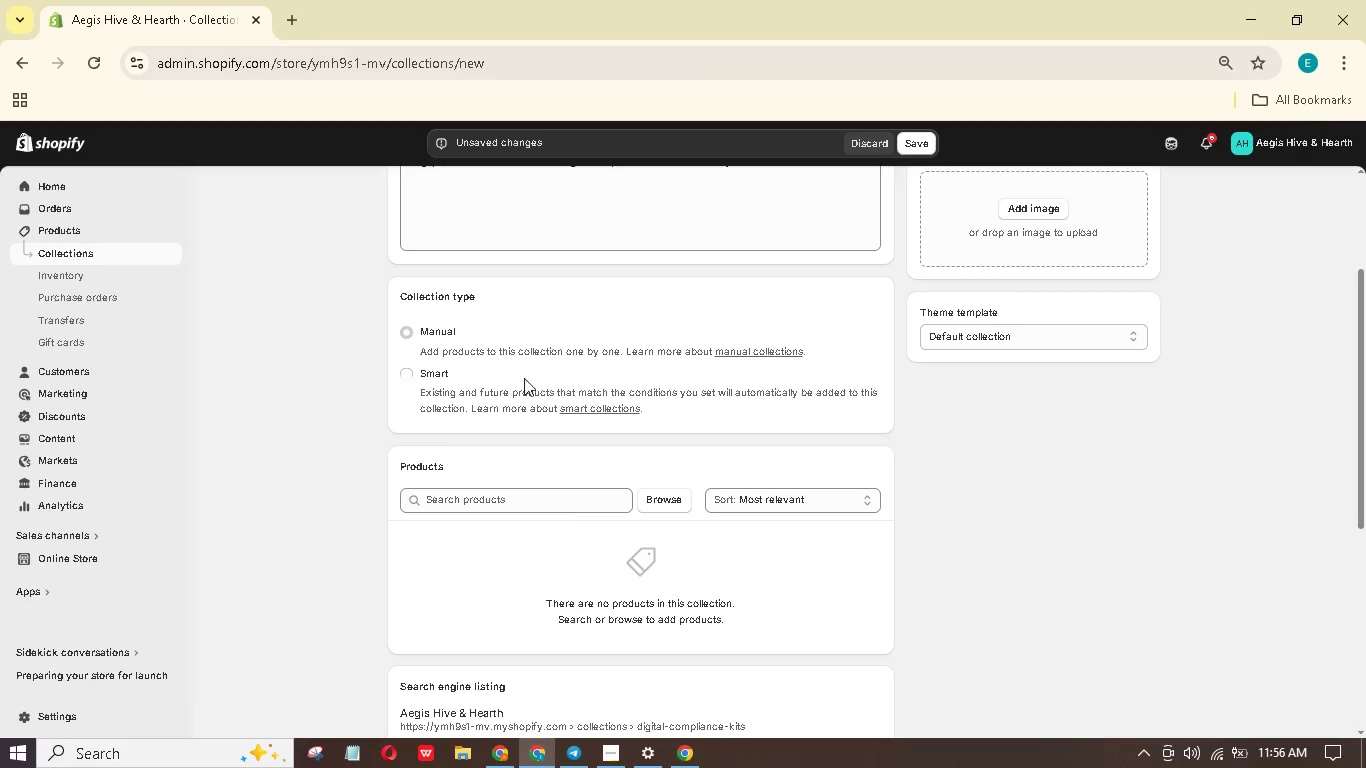 
left_click([428, 376])
 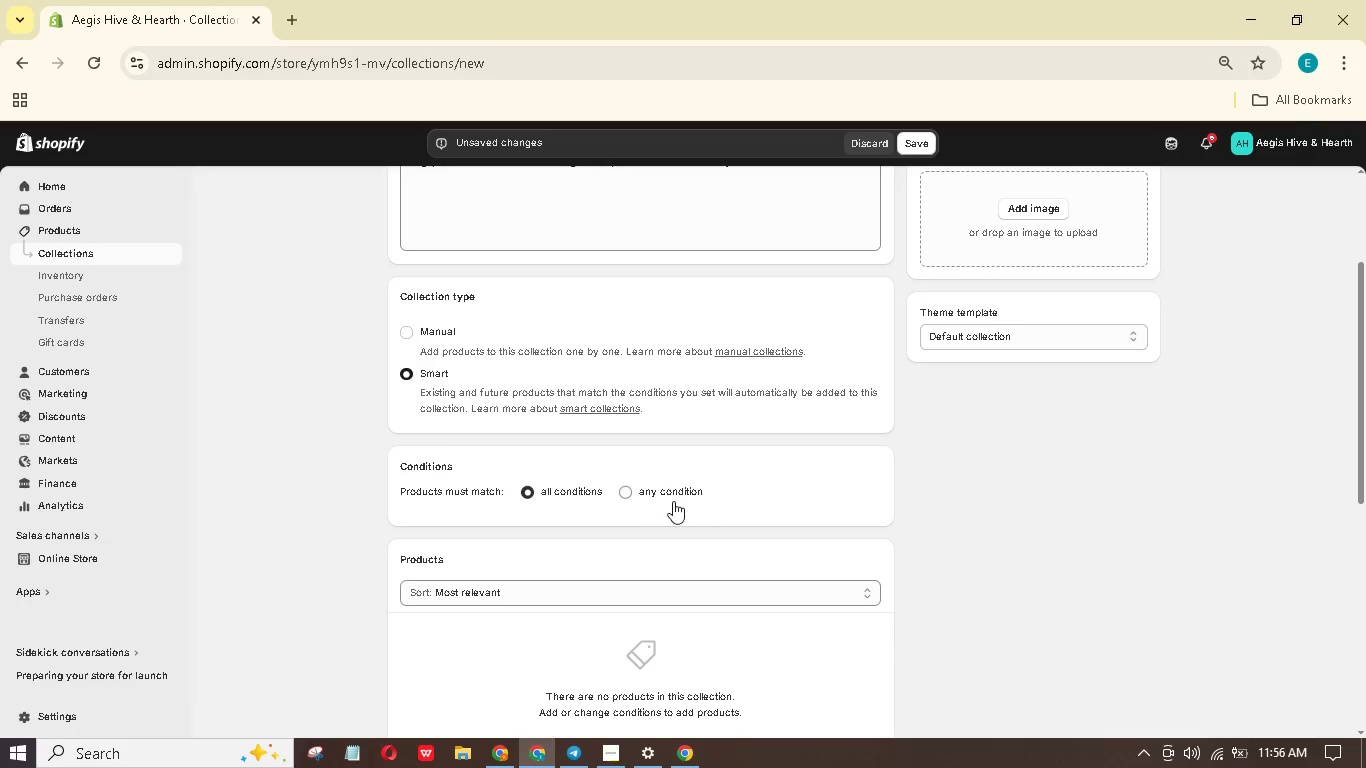 
left_click_drag(start_coordinate=[659, 499], to_coordinate=[653, 495])
 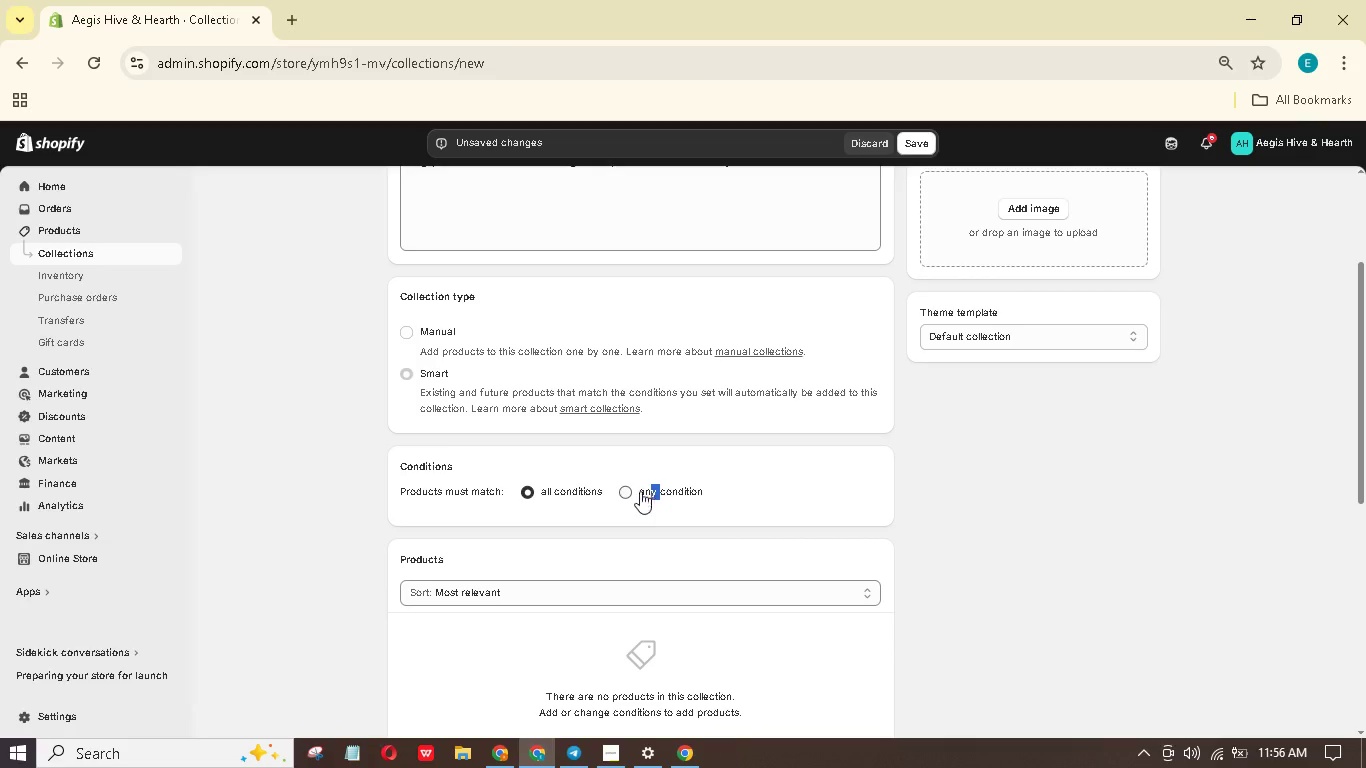 
left_click([621, 486])
 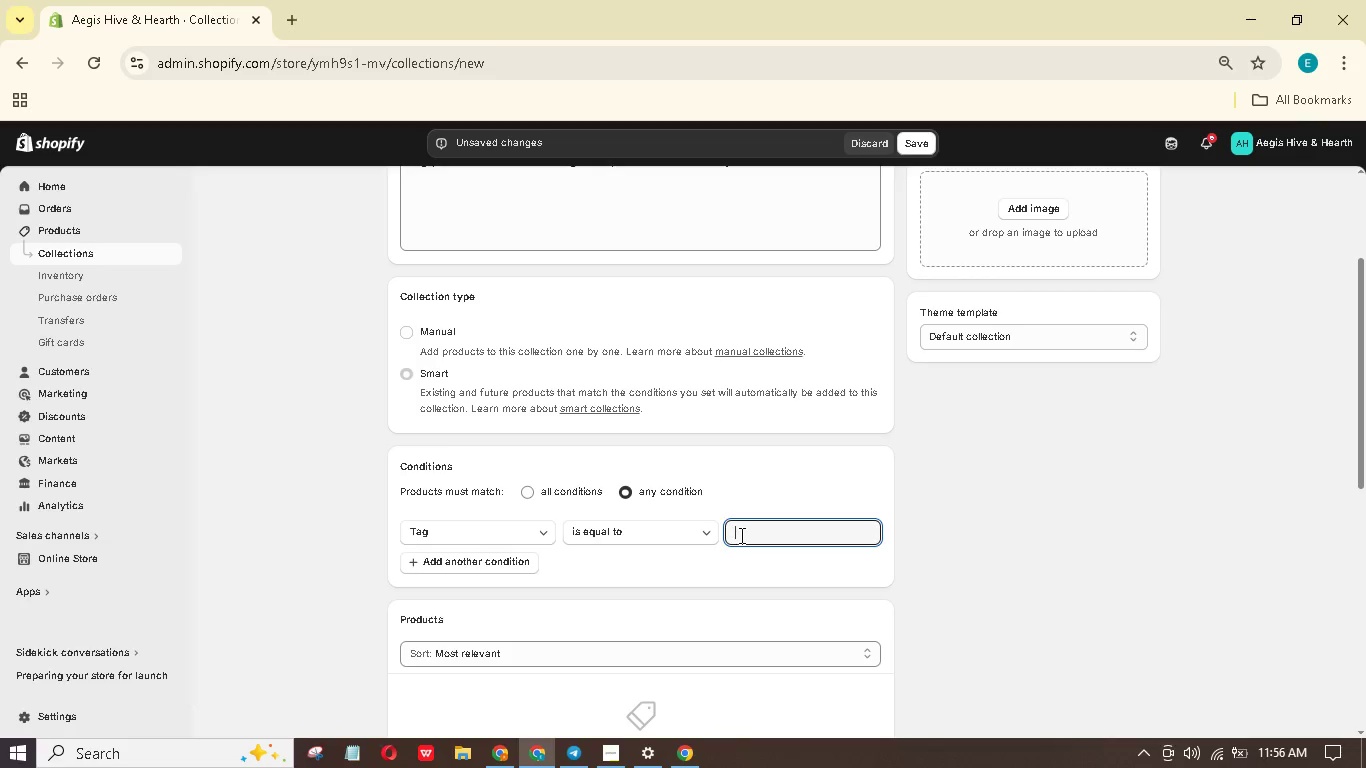 
wait(5.33)
 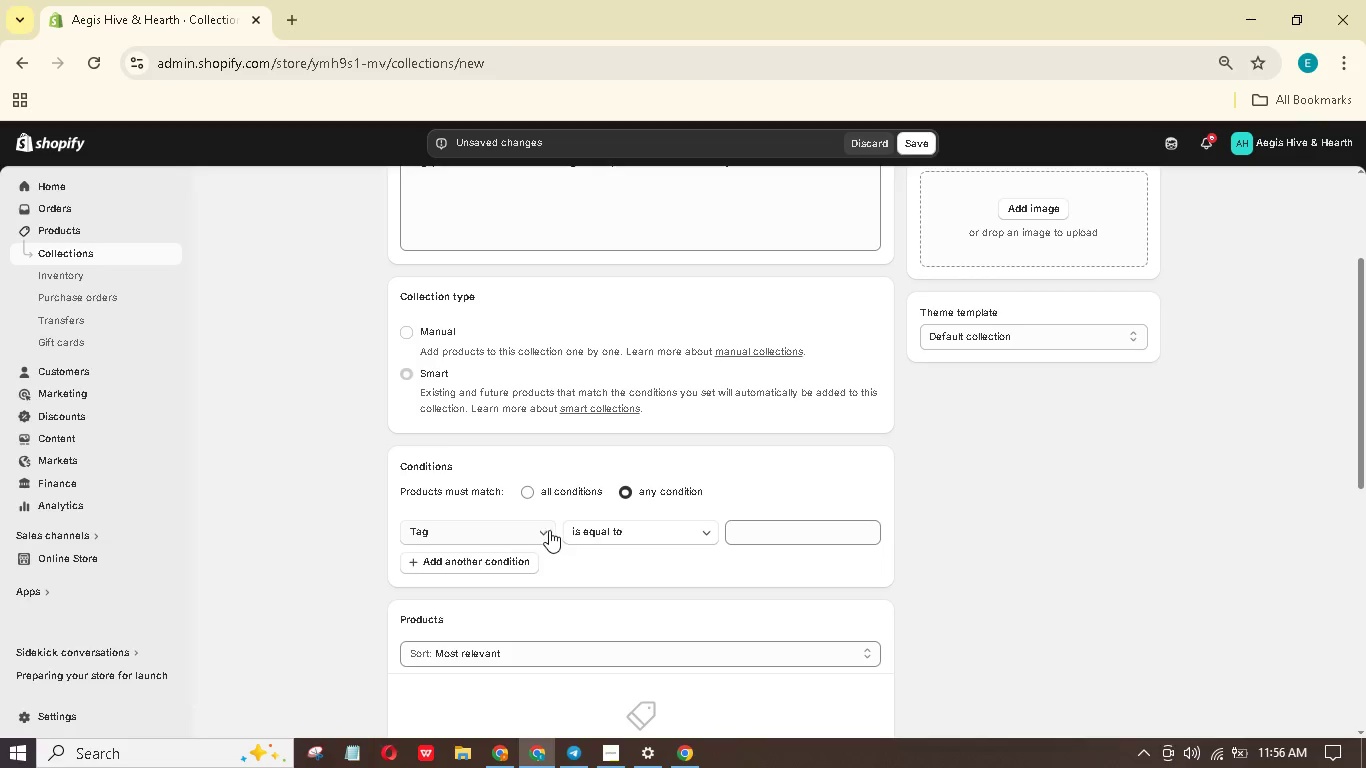 
left_click([769, 536])
 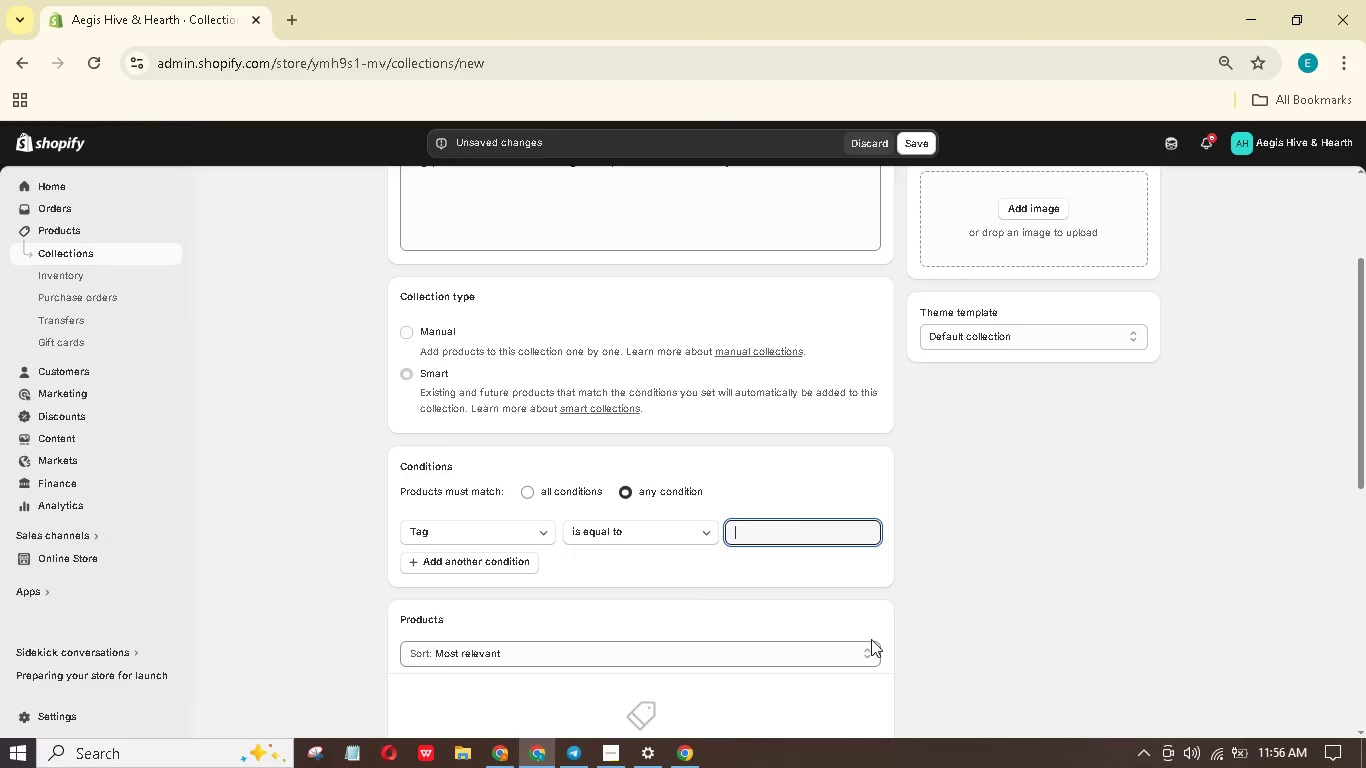 
type(liability)
 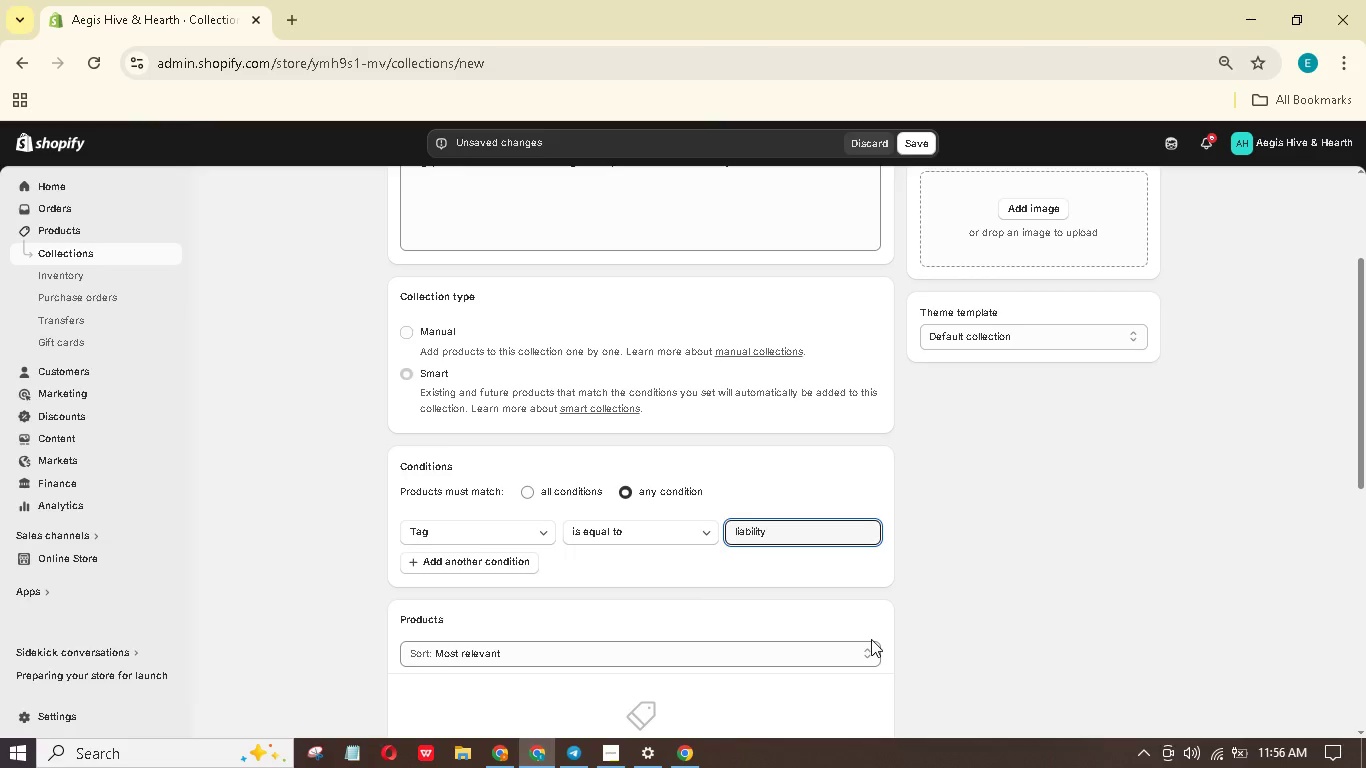 
scroll: coordinate [892, 489], scroll_direction: down, amount: 1.0
 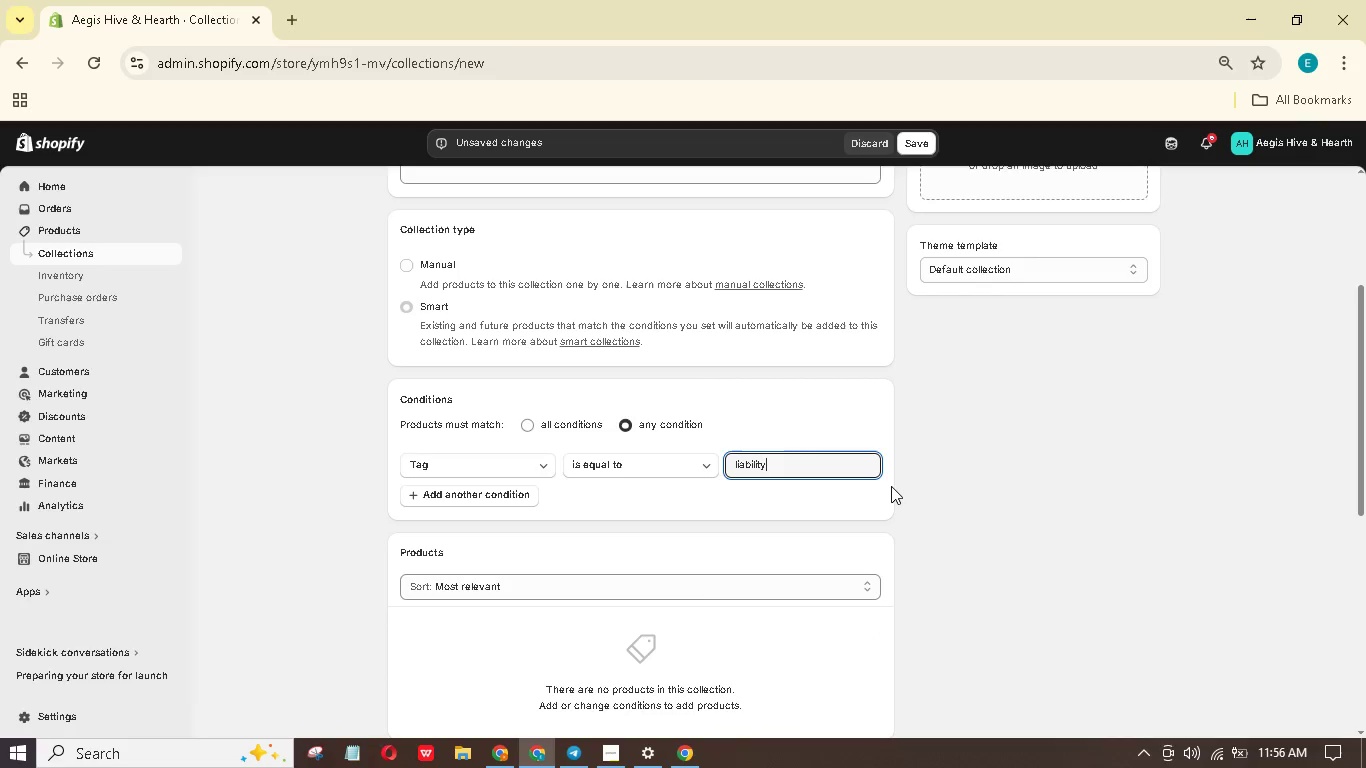 
key(Control+A)
 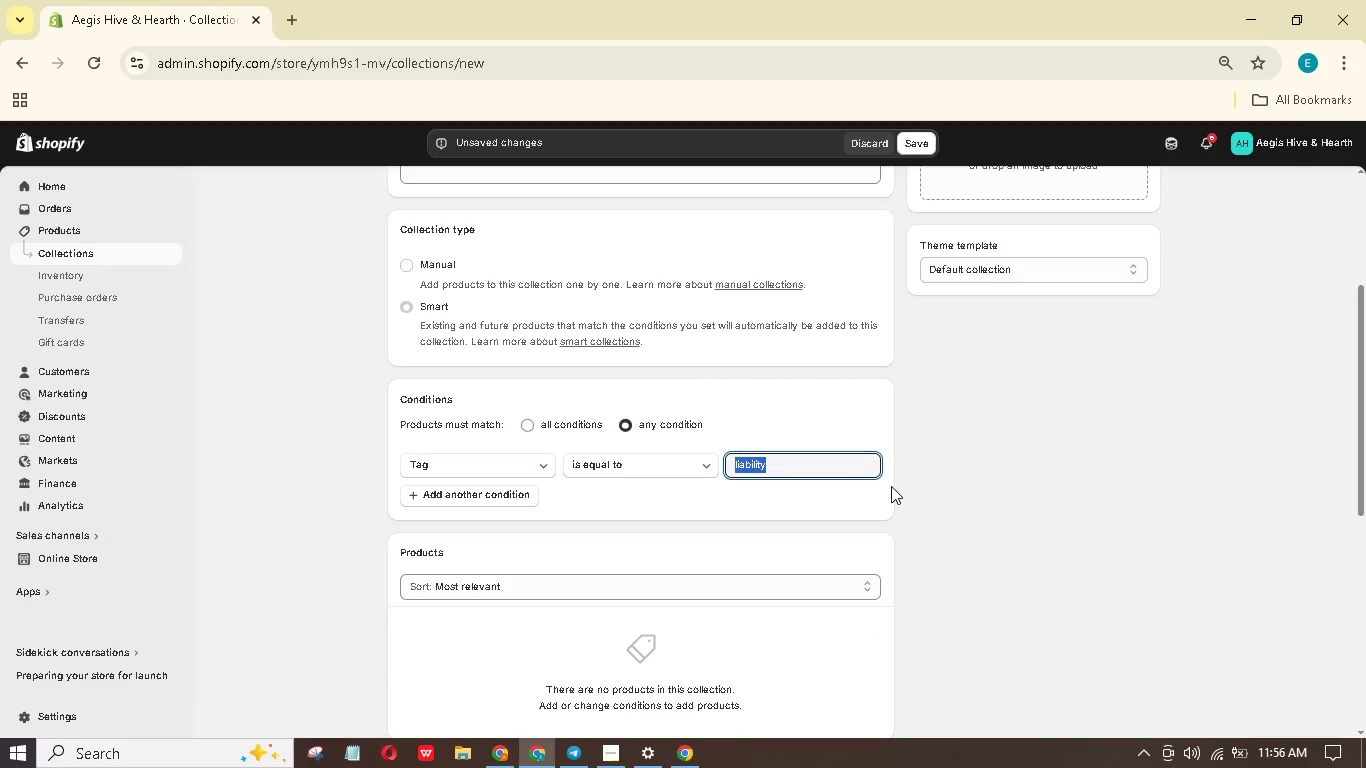 
key(Control+Backspace)
 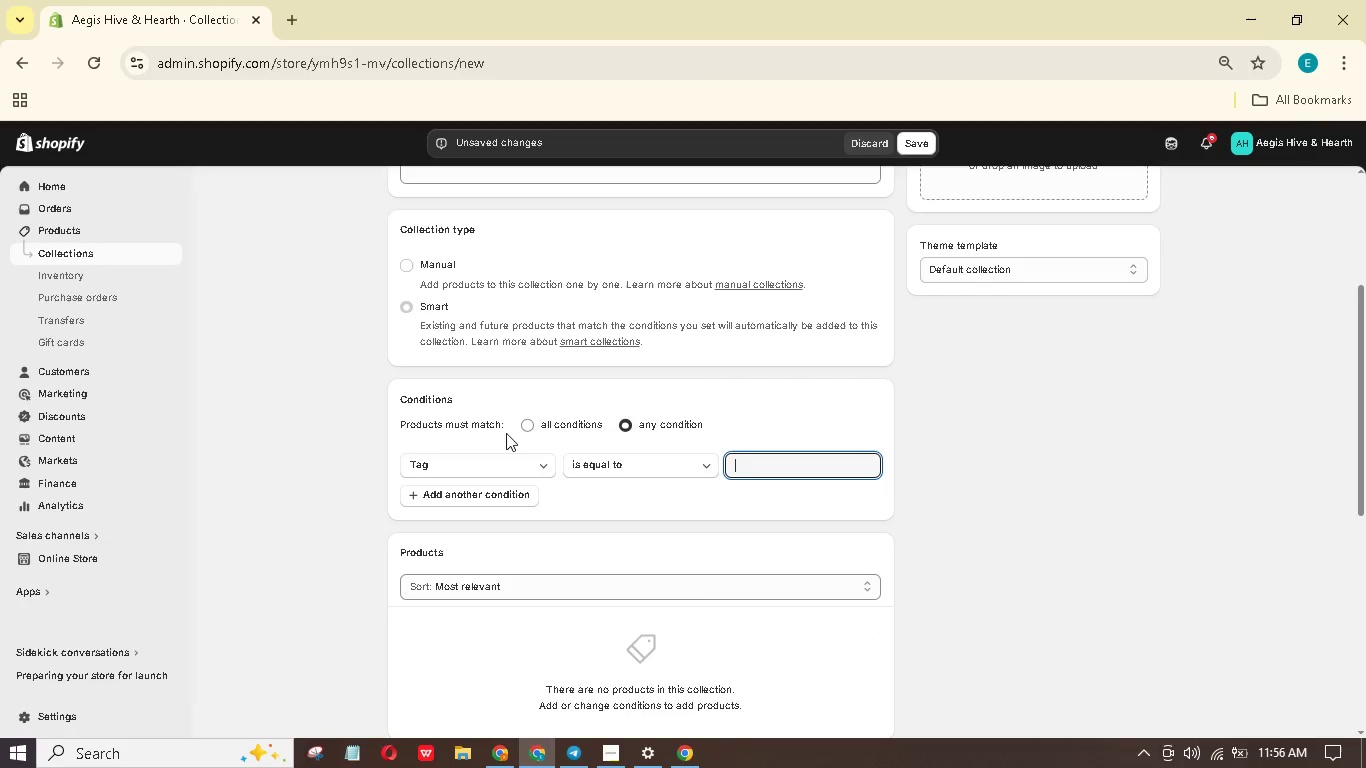 
left_click([425, 258])
 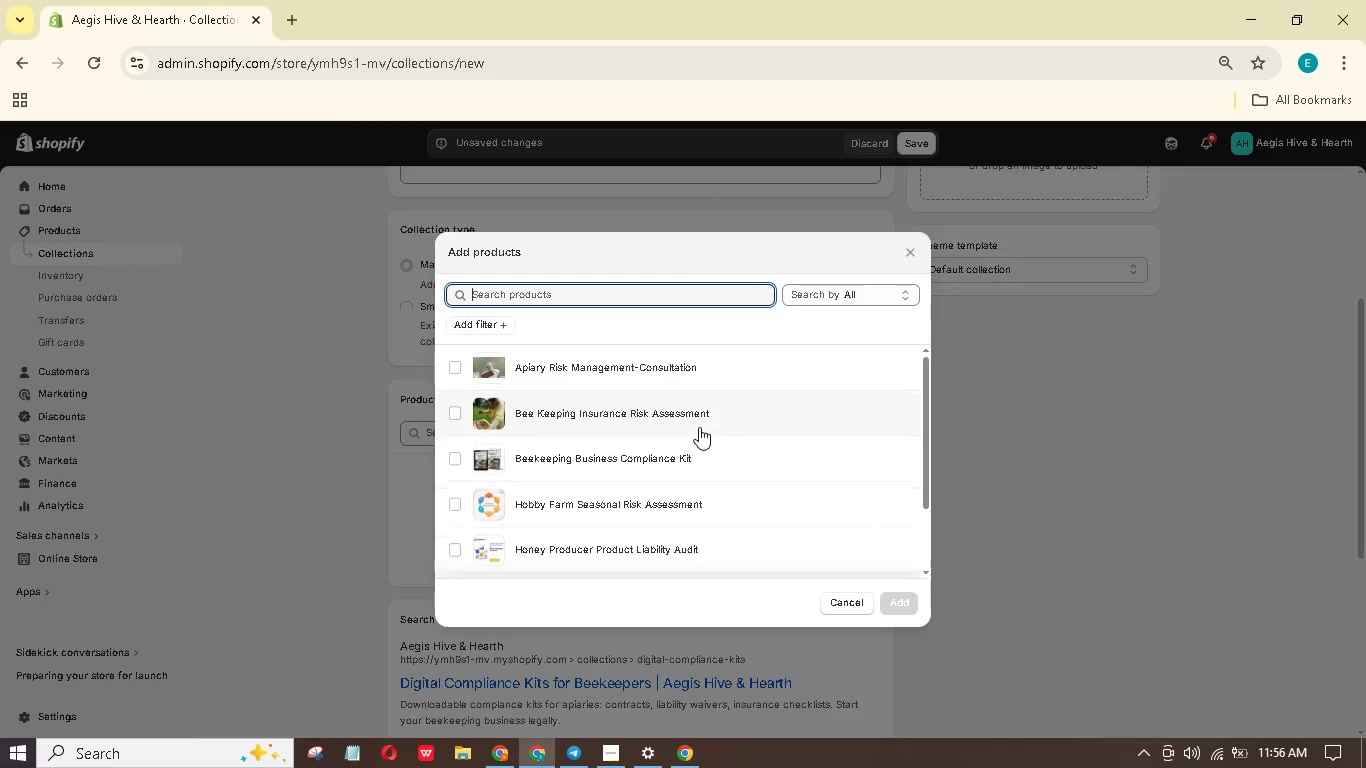 
scroll: coordinate [693, 463], scroll_direction: down, amount: 4.0
 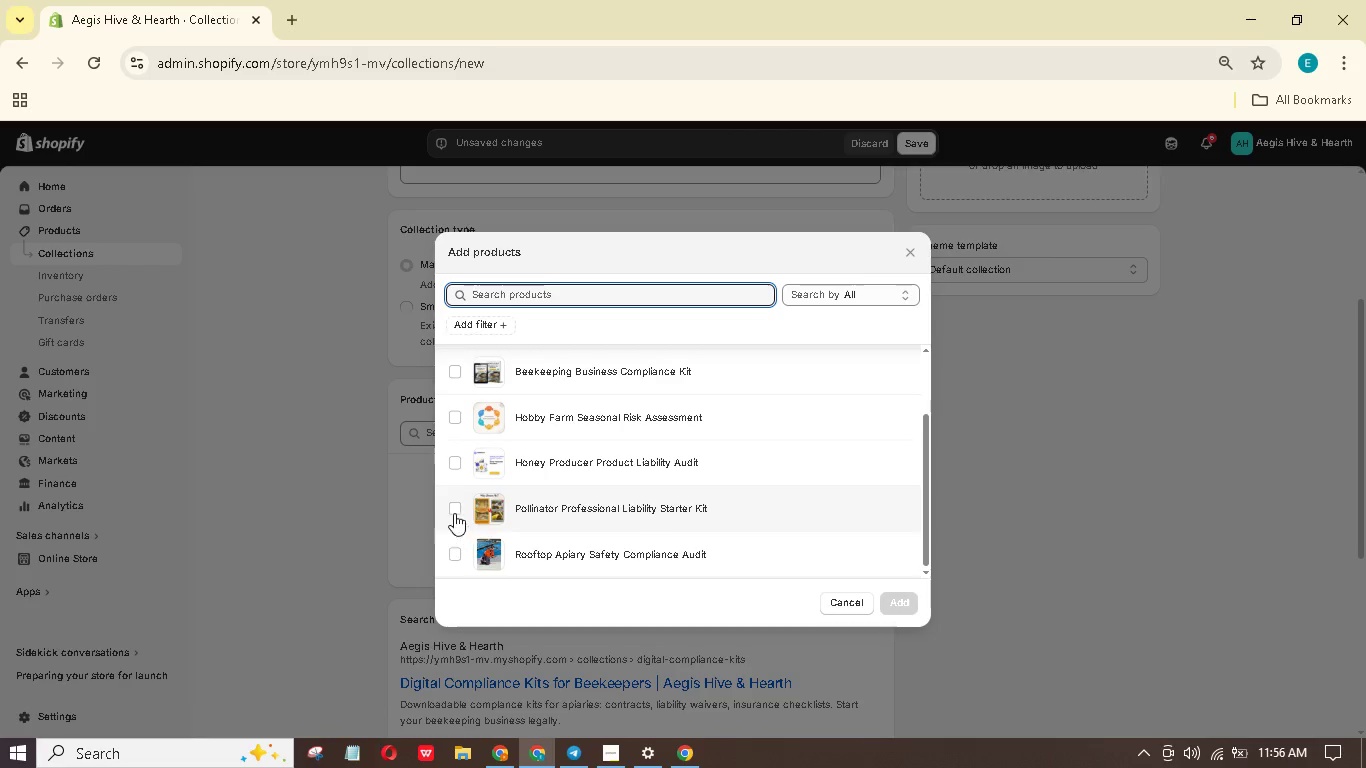 
left_click([463, 503])
 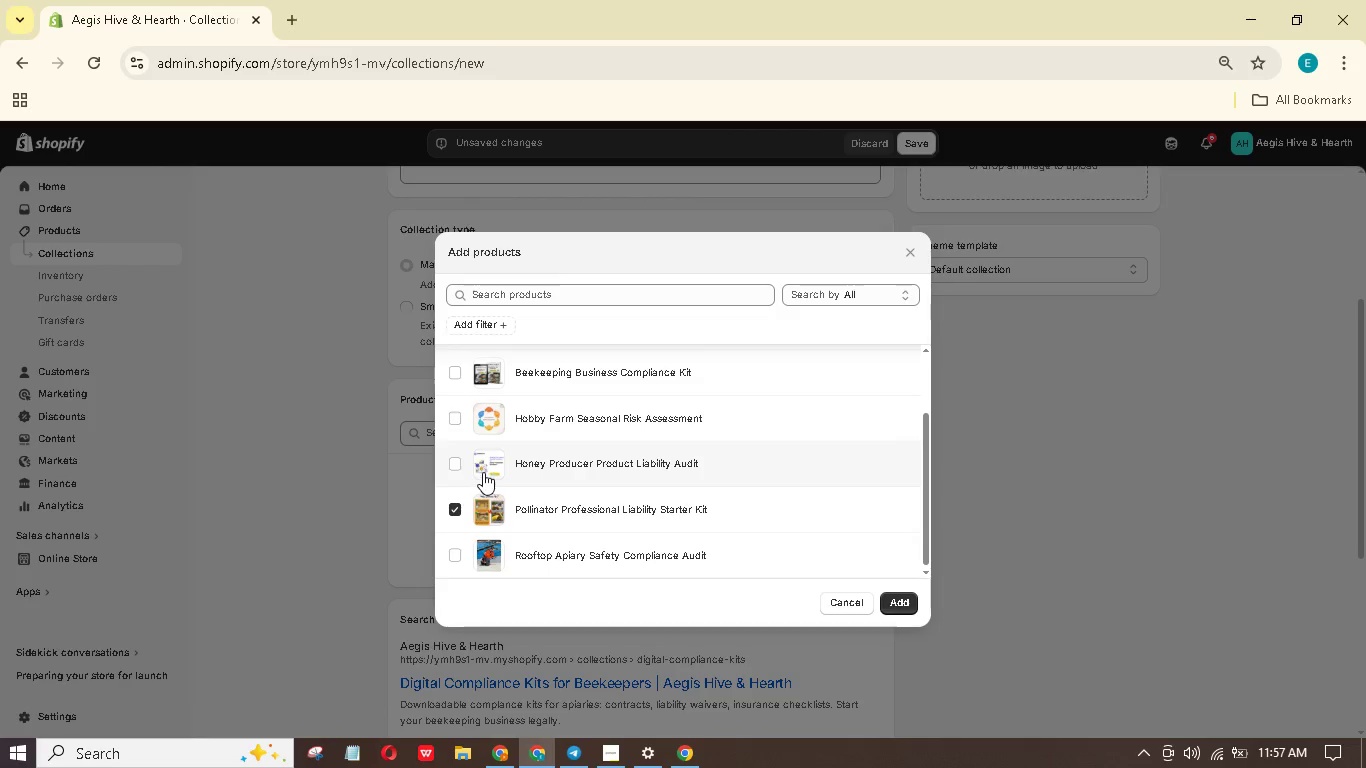 
left_click([505, 376])
 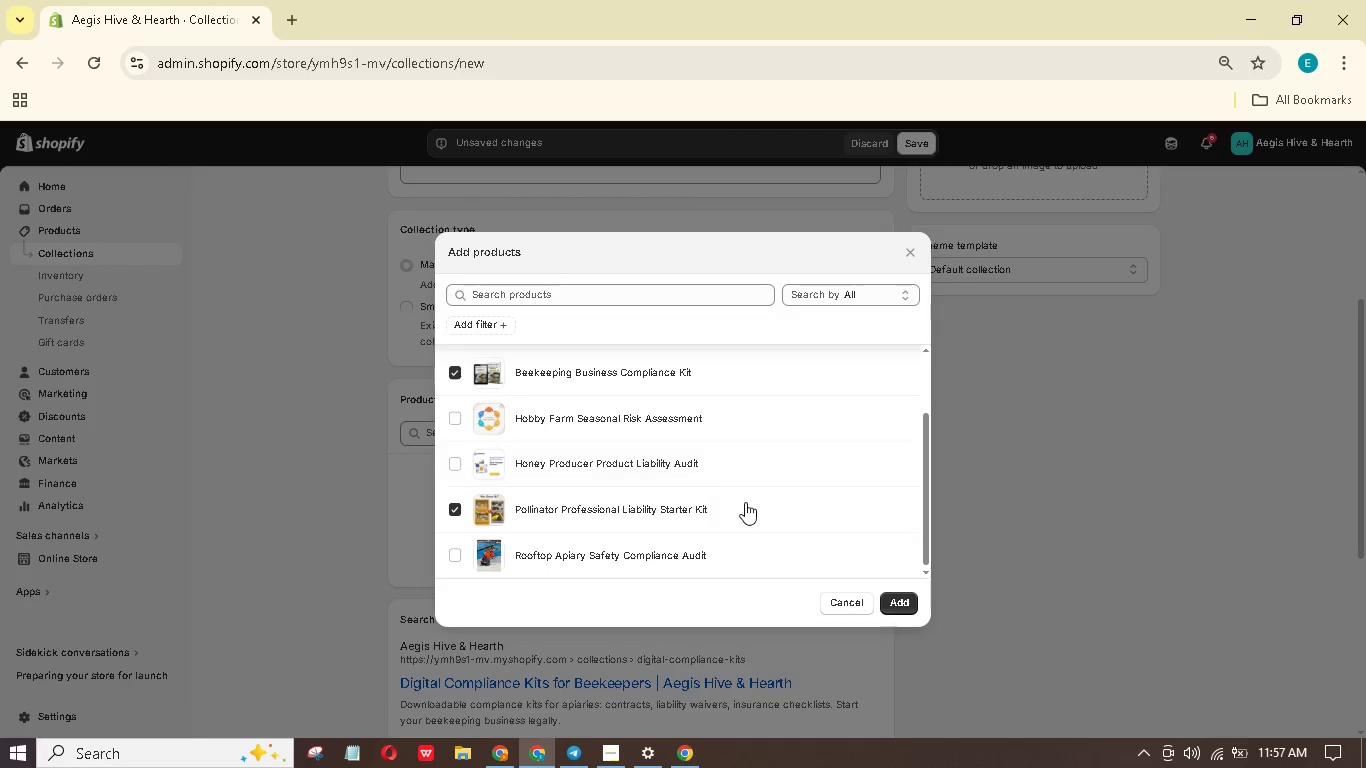 
scroll: coordinate [746, 515], scroll_direction: down, amount: 1.0
 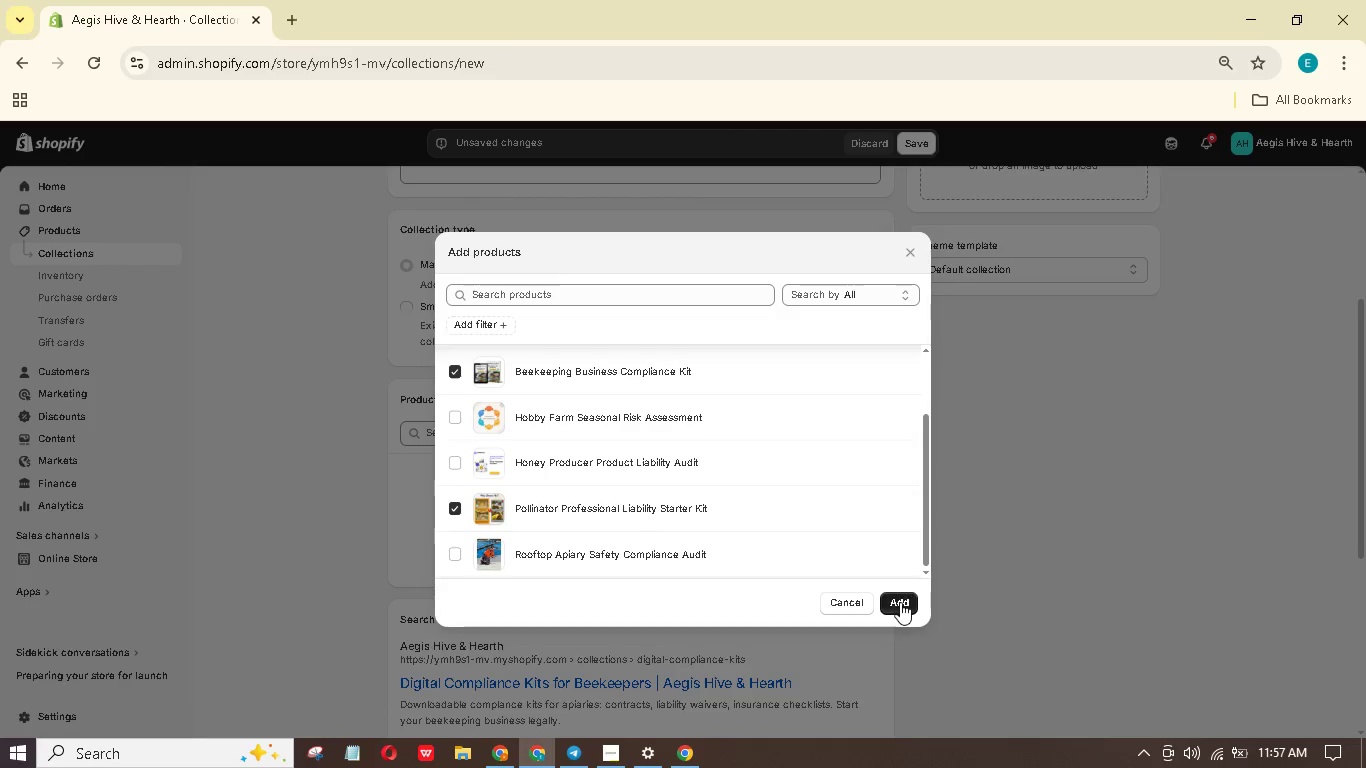 
left_click([900, 602])
 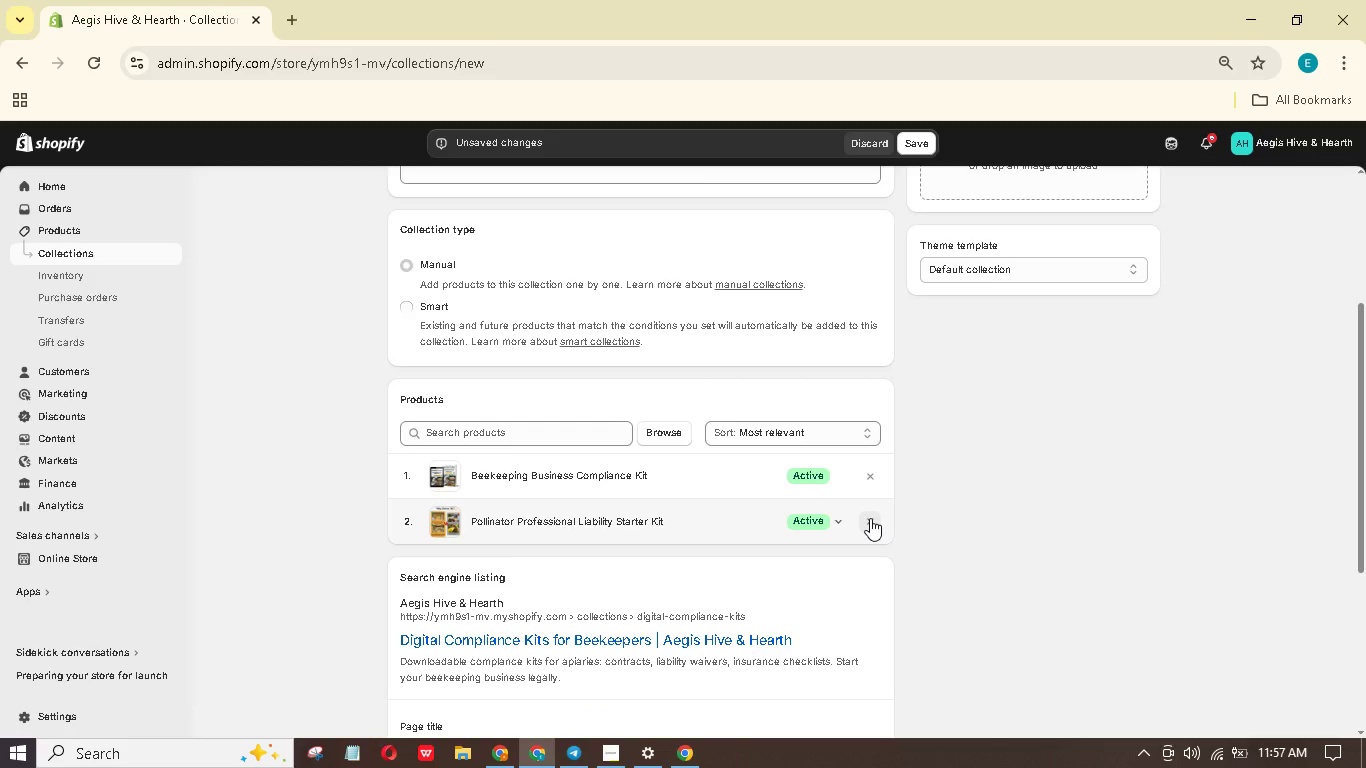 
scroll: coordinate [868, 520], scroll_direction: up, amount: 7.0
 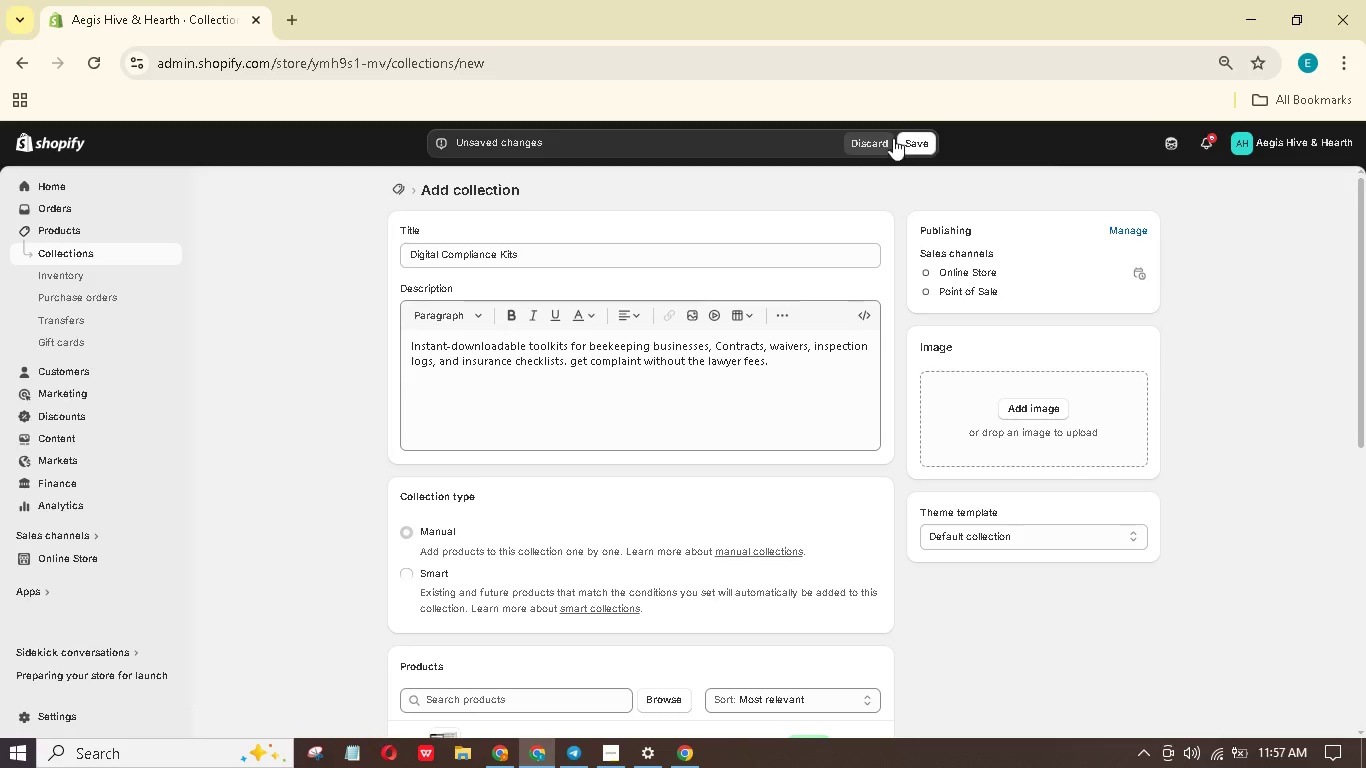 
left_click([921, 137])
 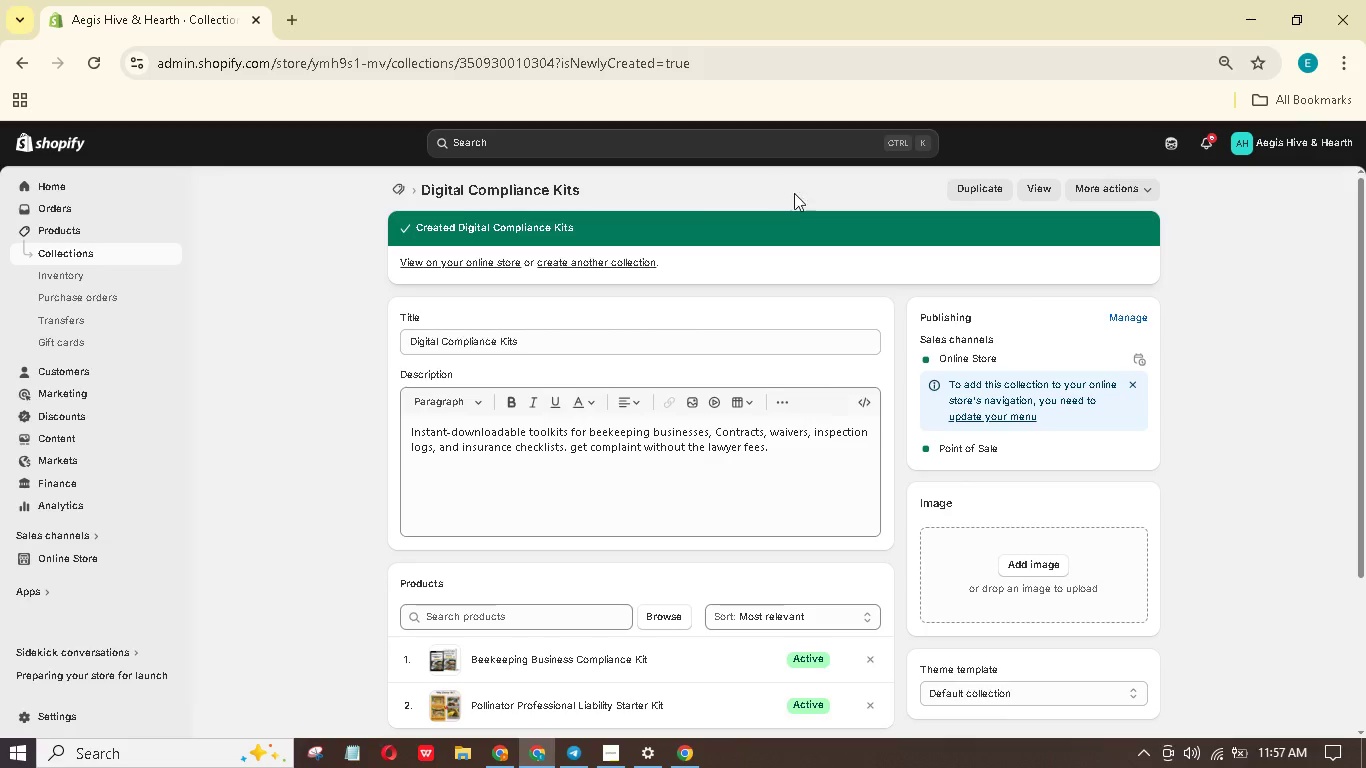 
wait(35.78)
 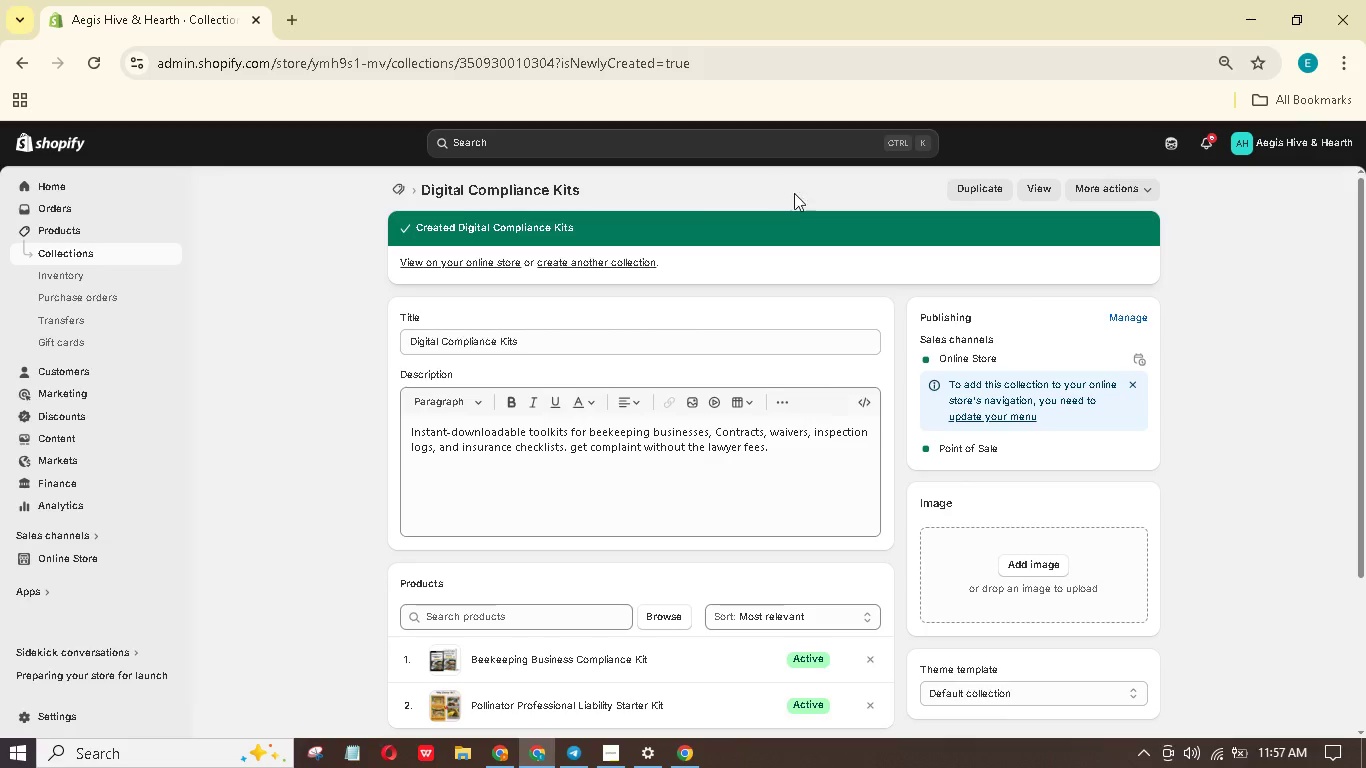 
left_click([806, 444])
 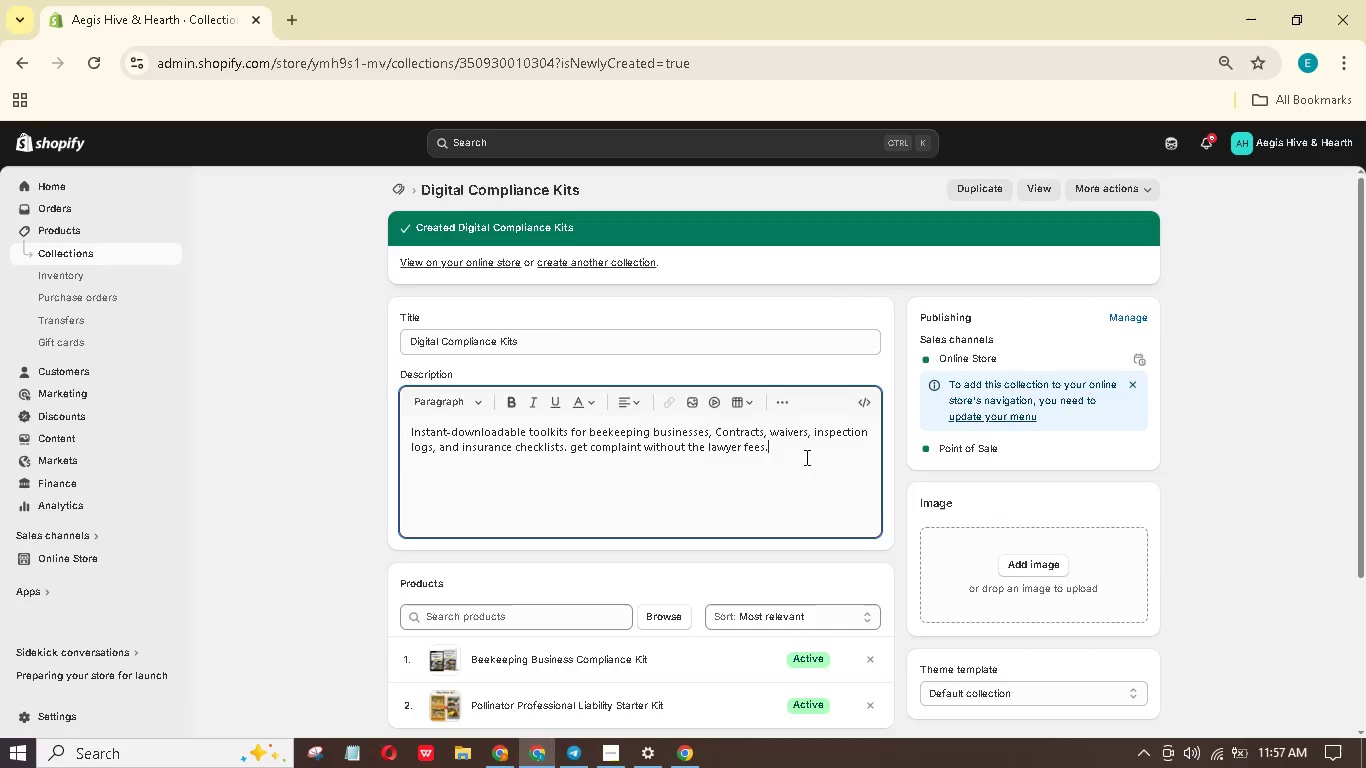 
scroll: coordinate [805, 457], scroll_direction: down, amount: 2.0
 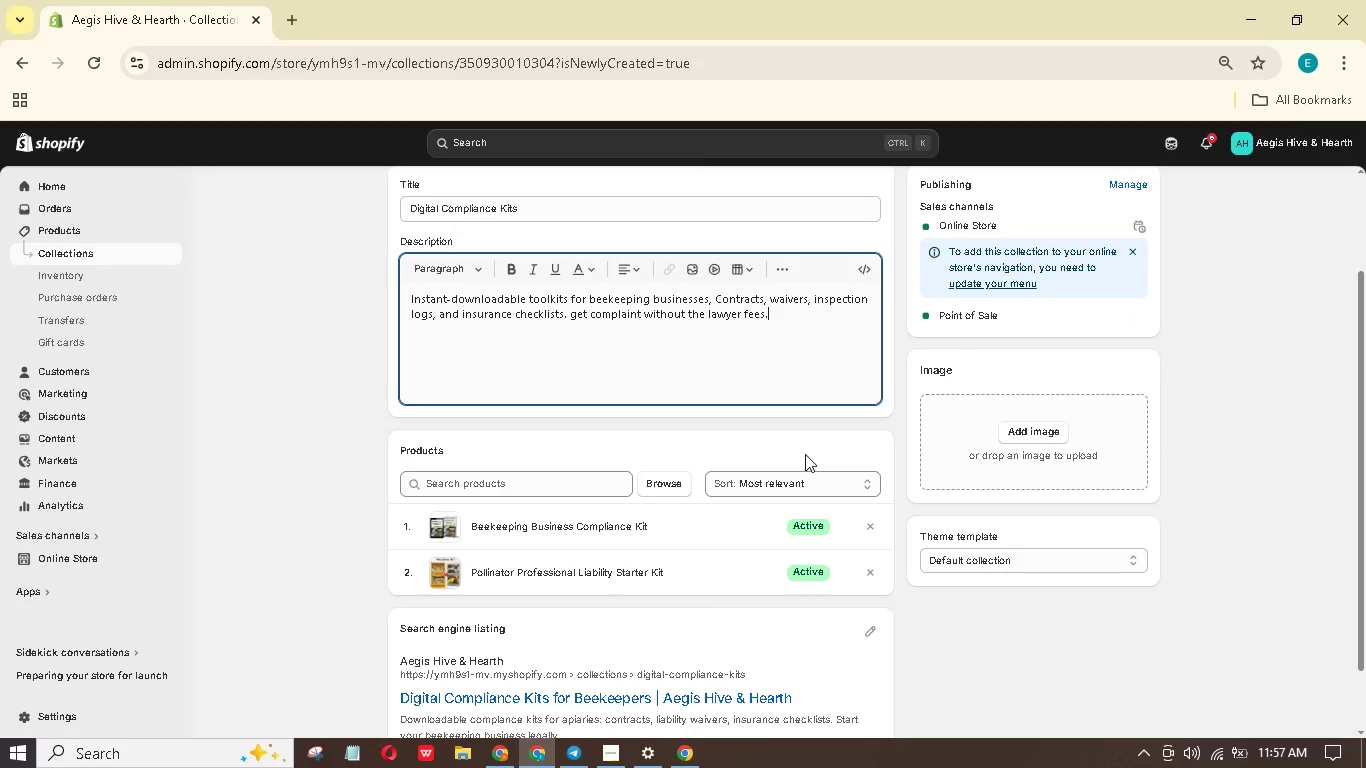 
scroll: coordinate [802, 450], scroll_direction: up, amount: 8.0
 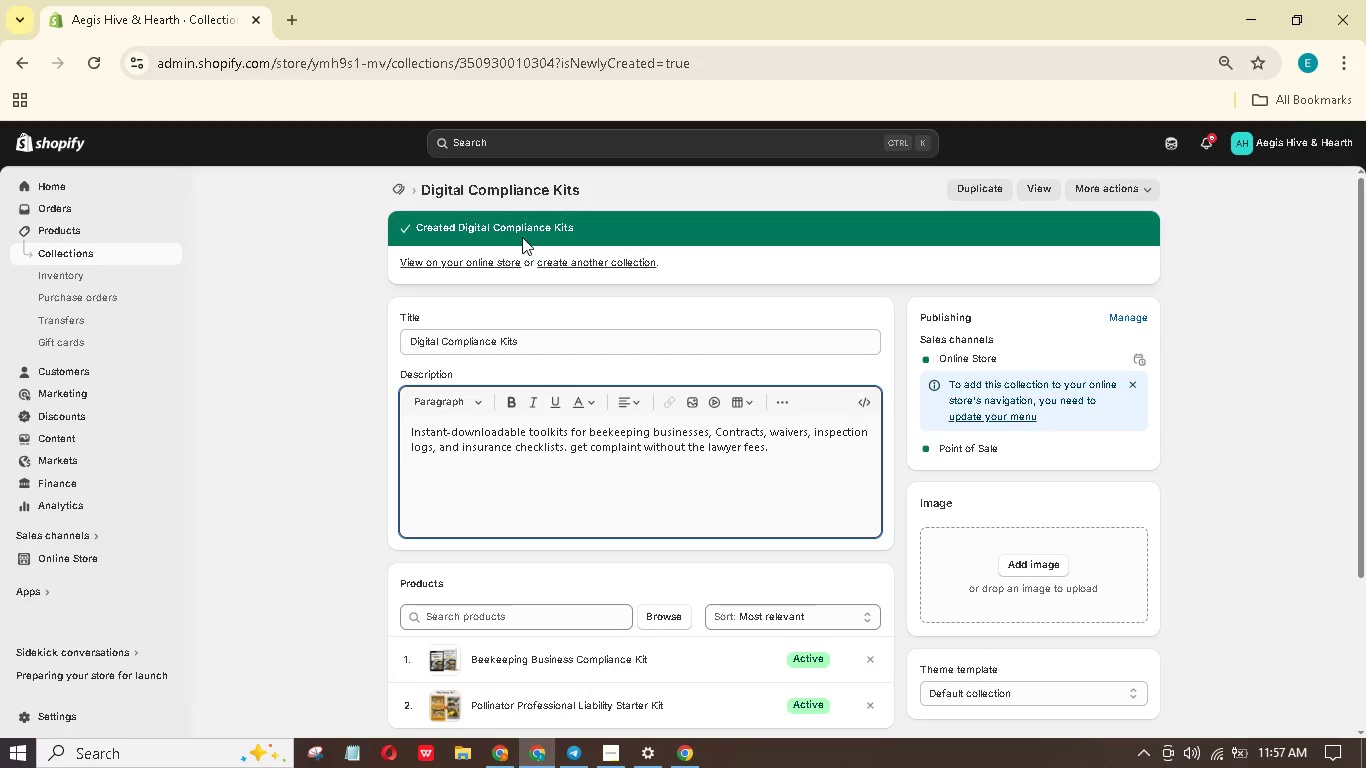 
left_click([593, 257])
 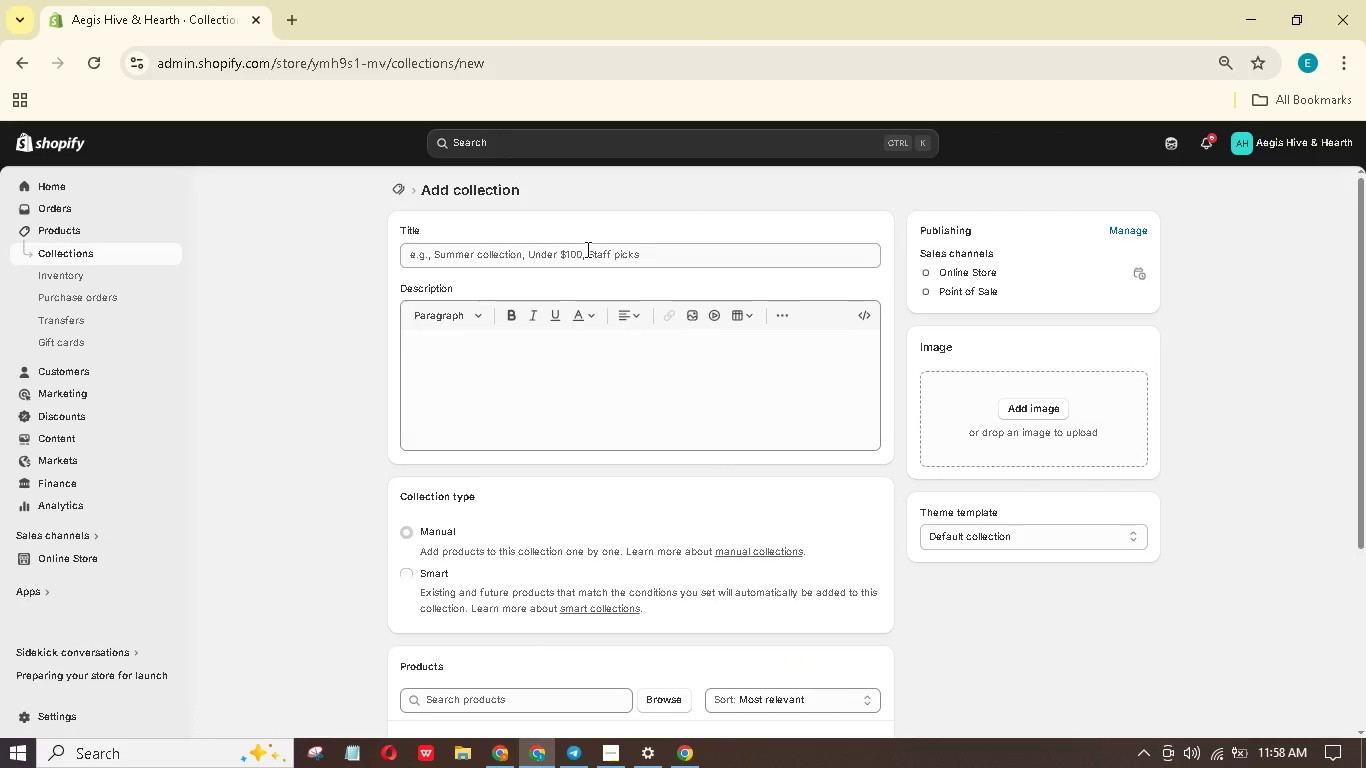 
wait(5.52)
 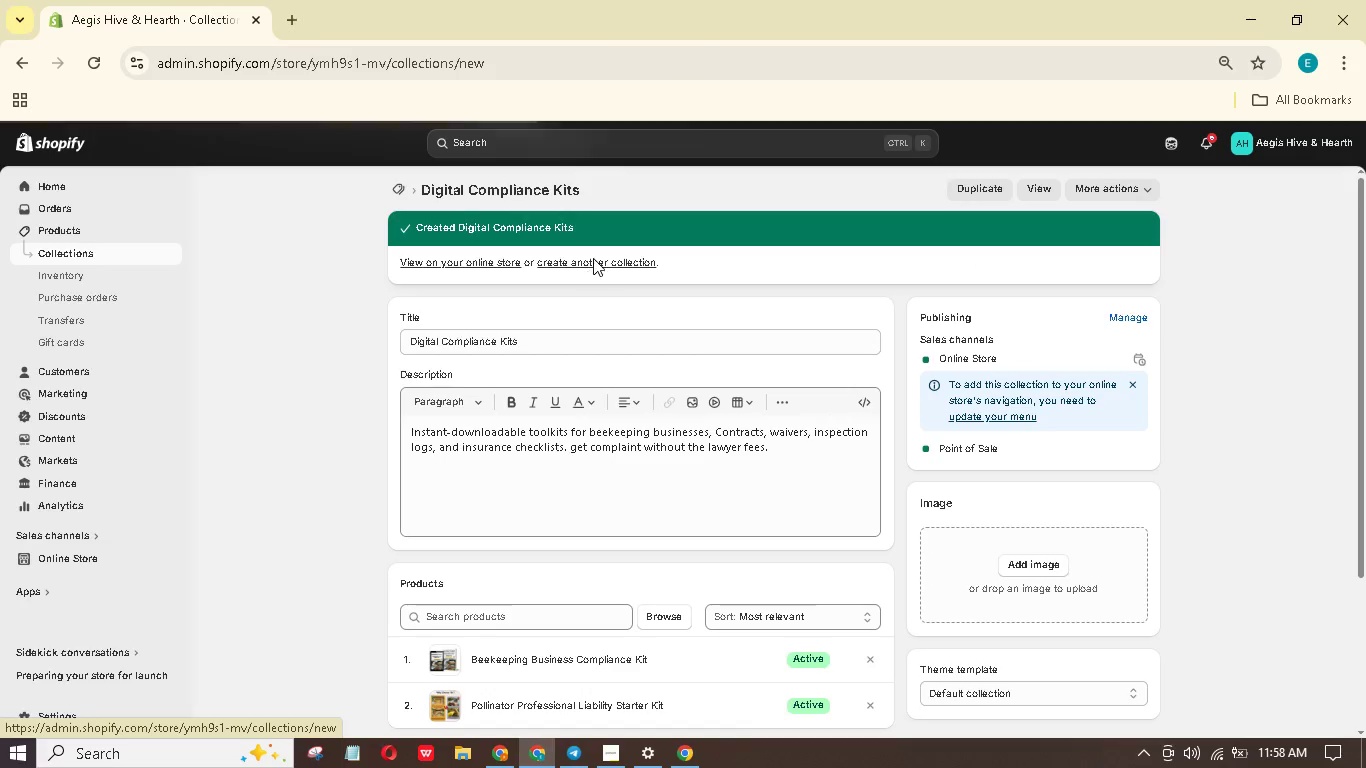 
left_click([559, 244])
 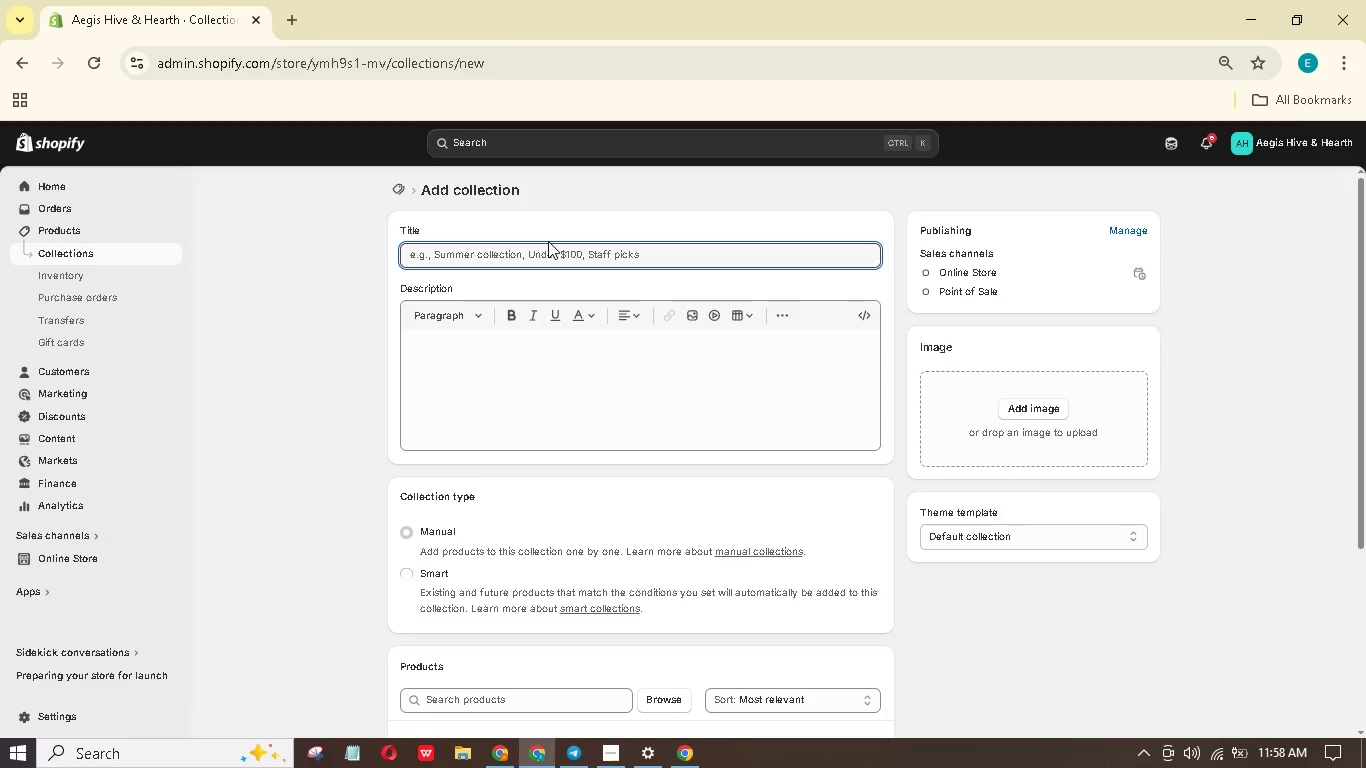 
type(On-Site A)
 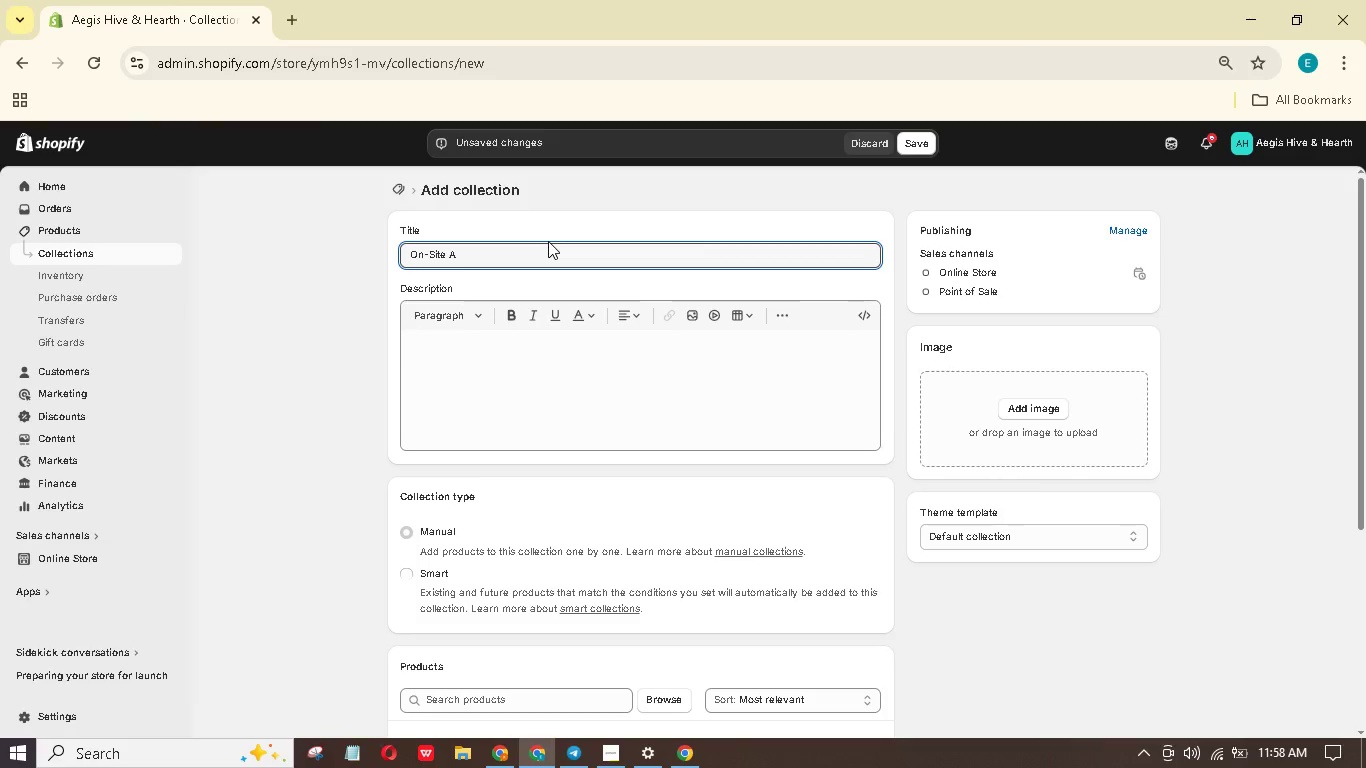 
type(udits)
 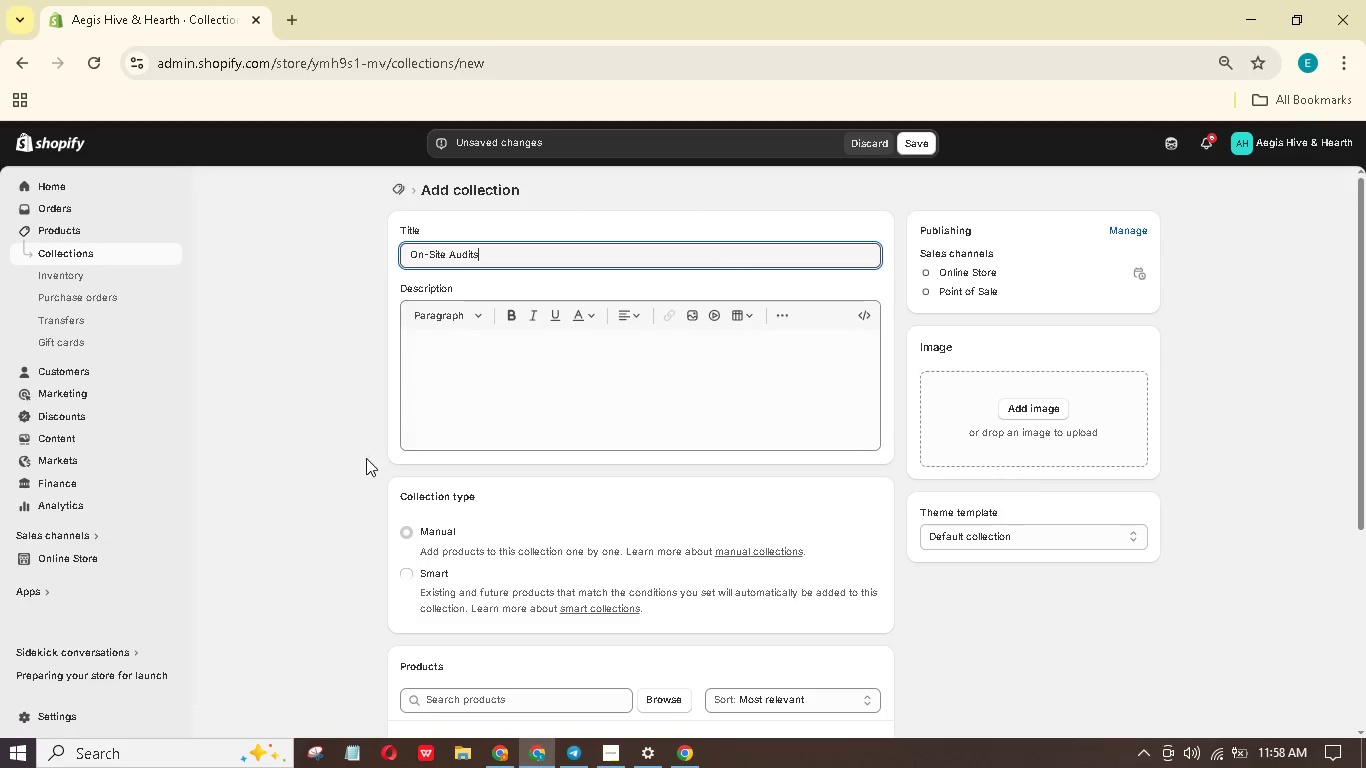 
left_click([464, 354])
 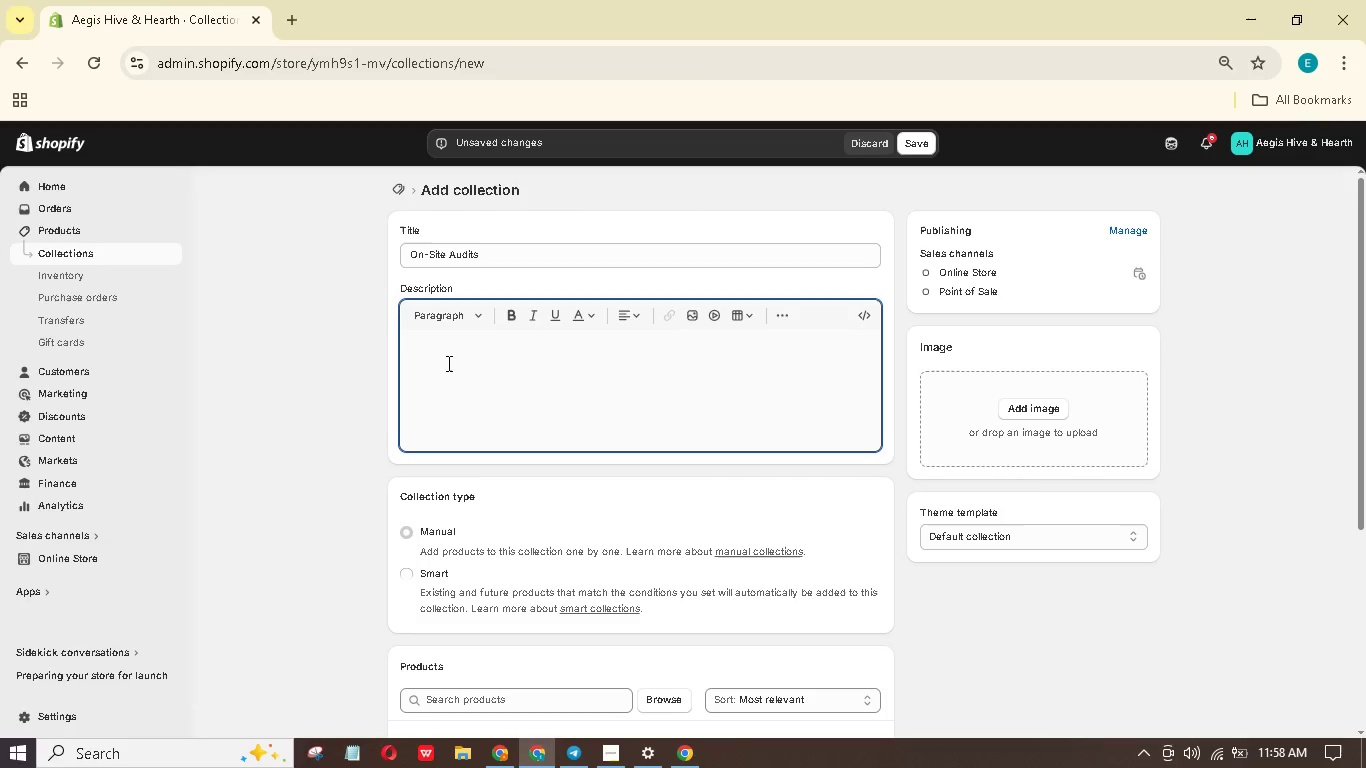 
type(Physical insp)
 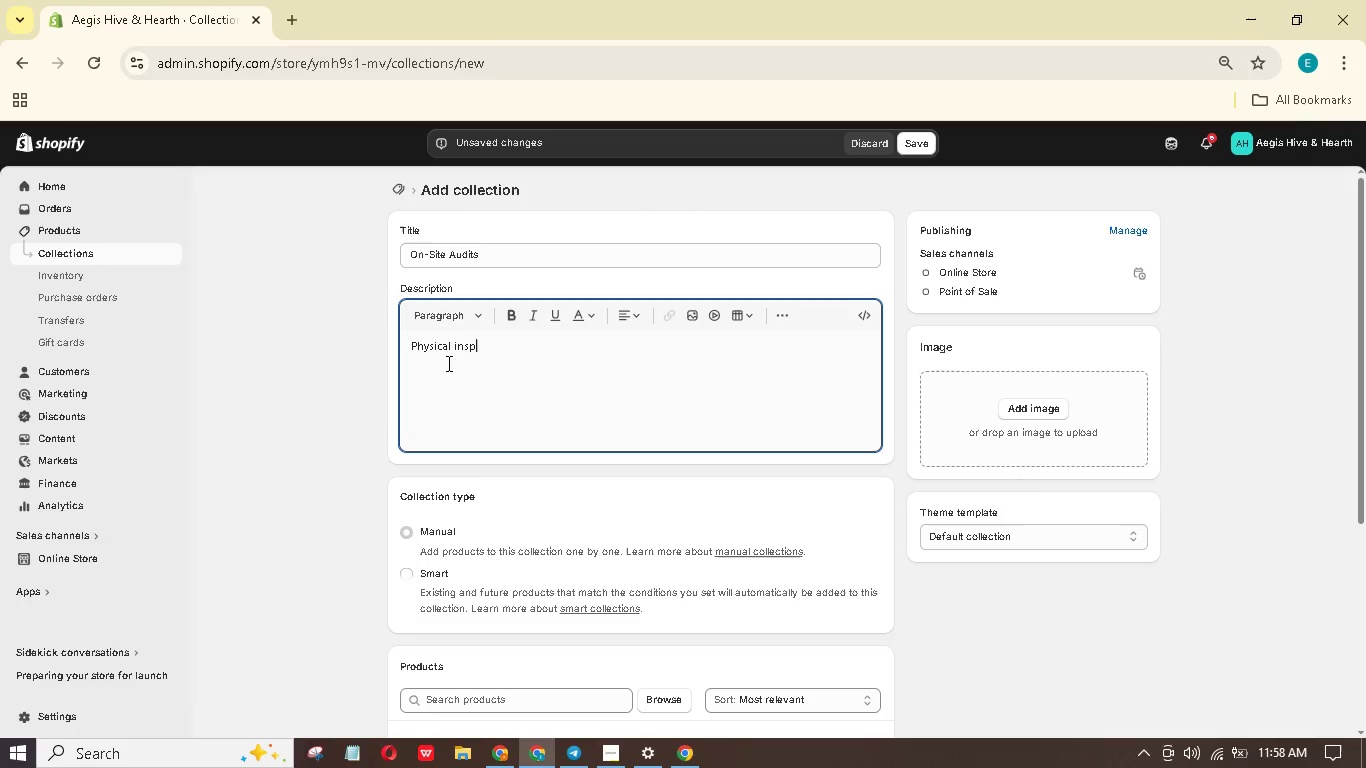 
type(ections of your apiary, farm,,)
key(Backspace)
type( or production facility. Recieve)
key(Backspace)
key(Backspace)
key(Backspace)
key(Backspace)
type(eive a detailed risk report and a certificate for your insurer. travel inclu)
 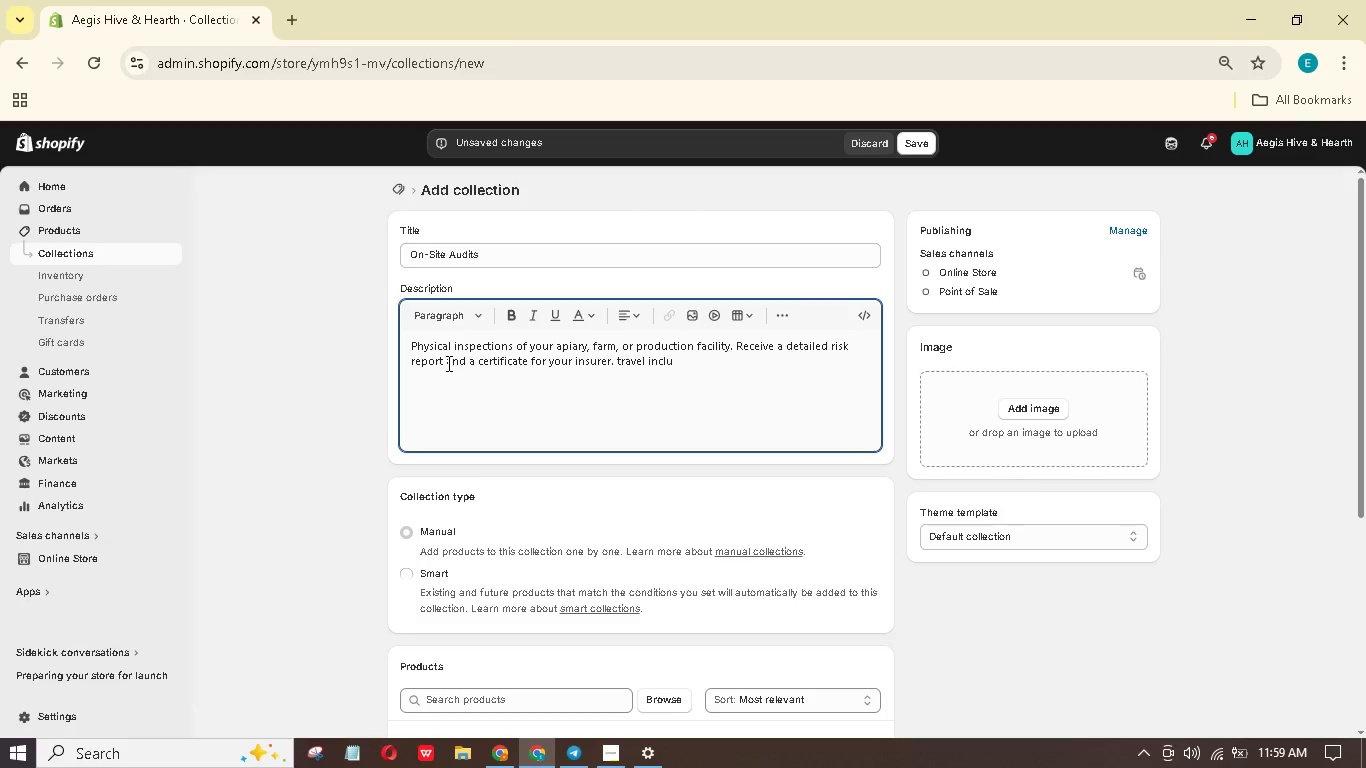 
wait(21.95)
 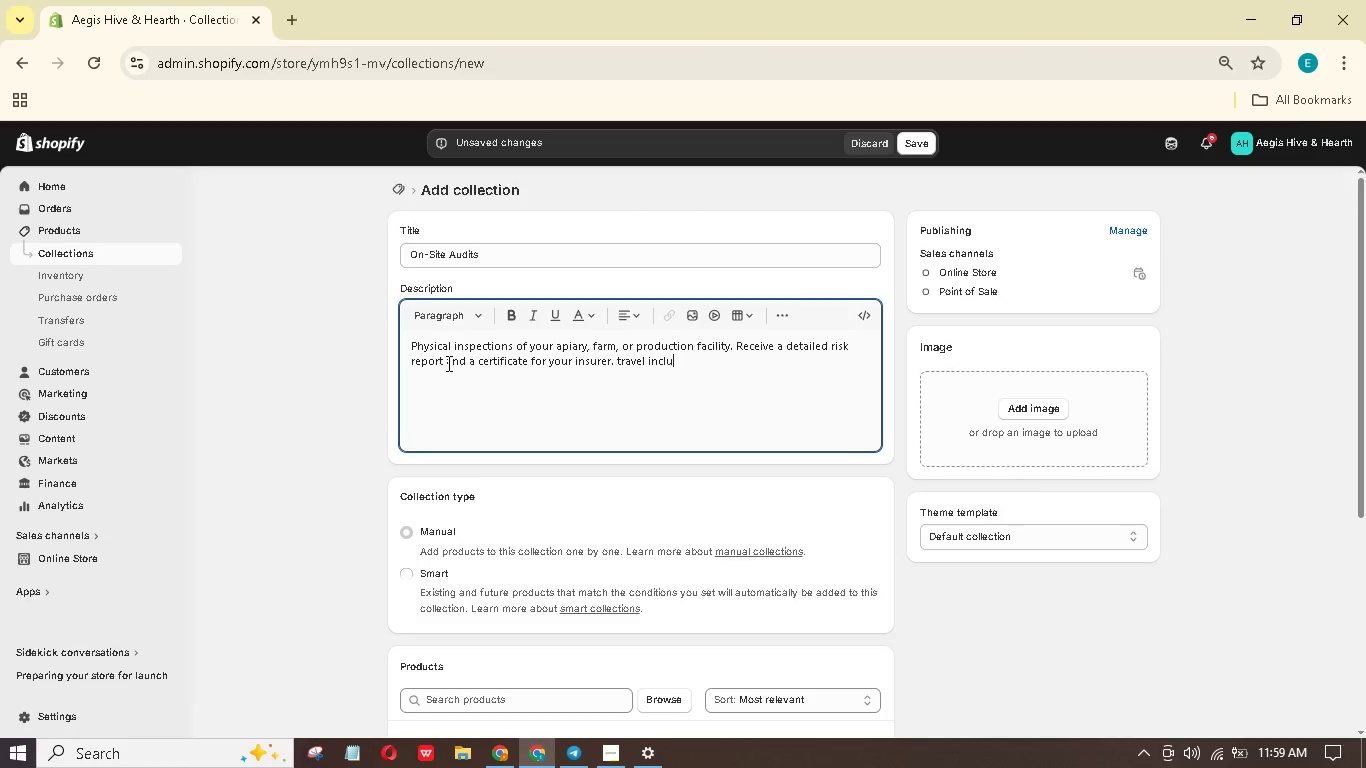 
type(ded within )
 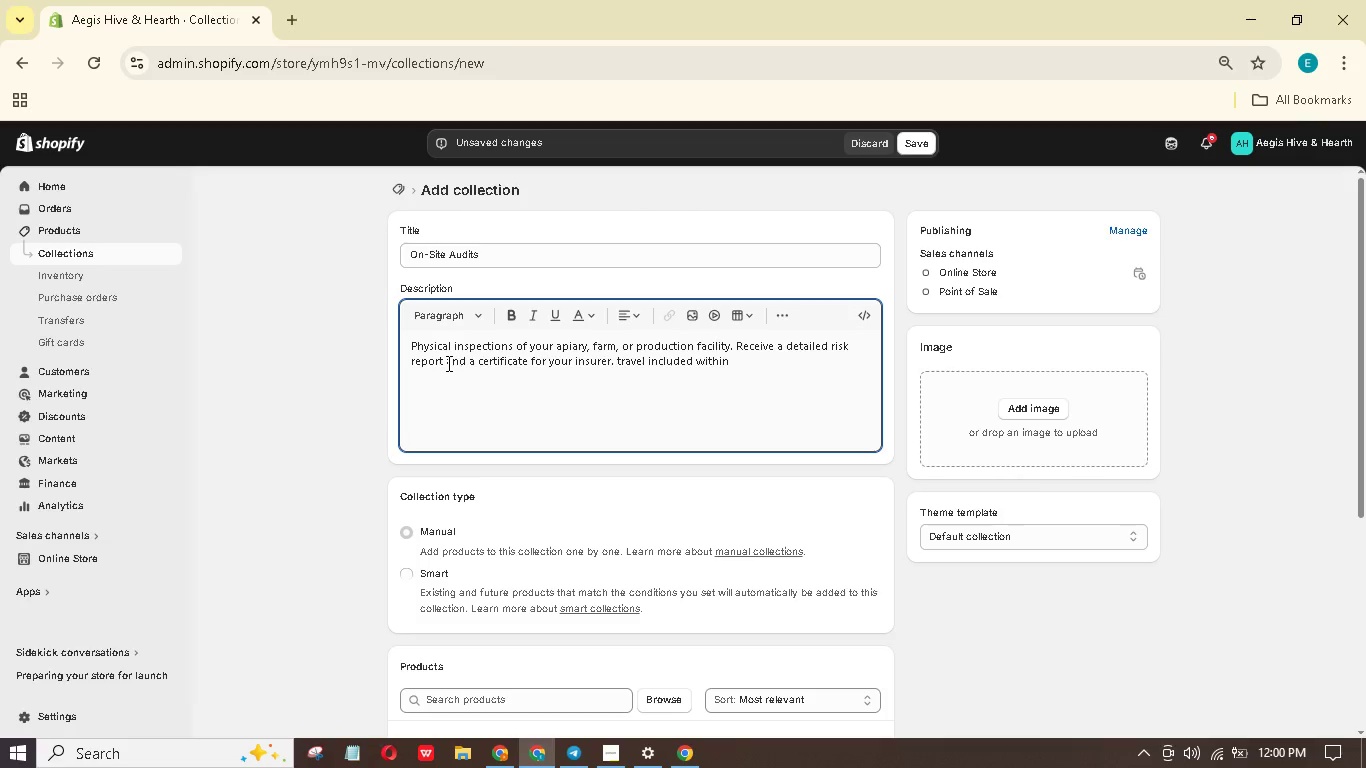 
wait(6.72)
 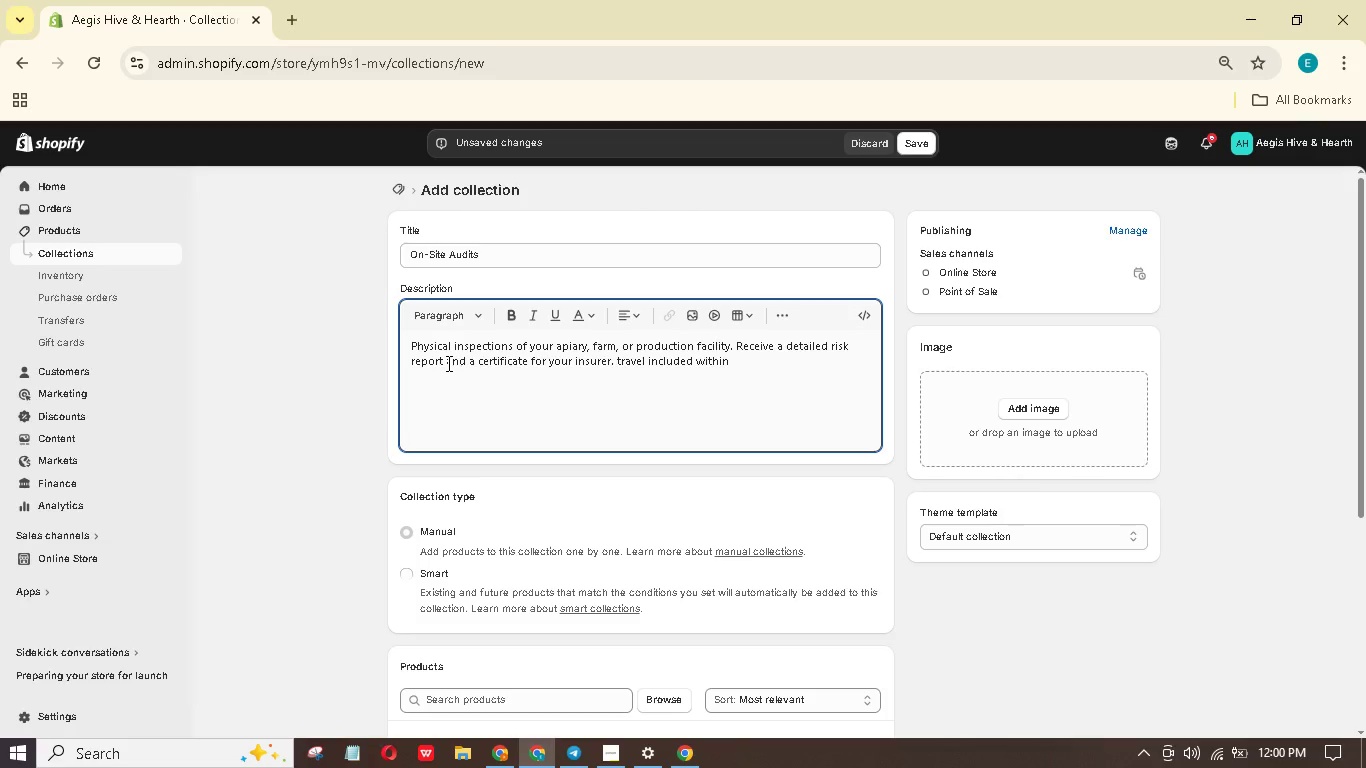 
type(100 miles.)
 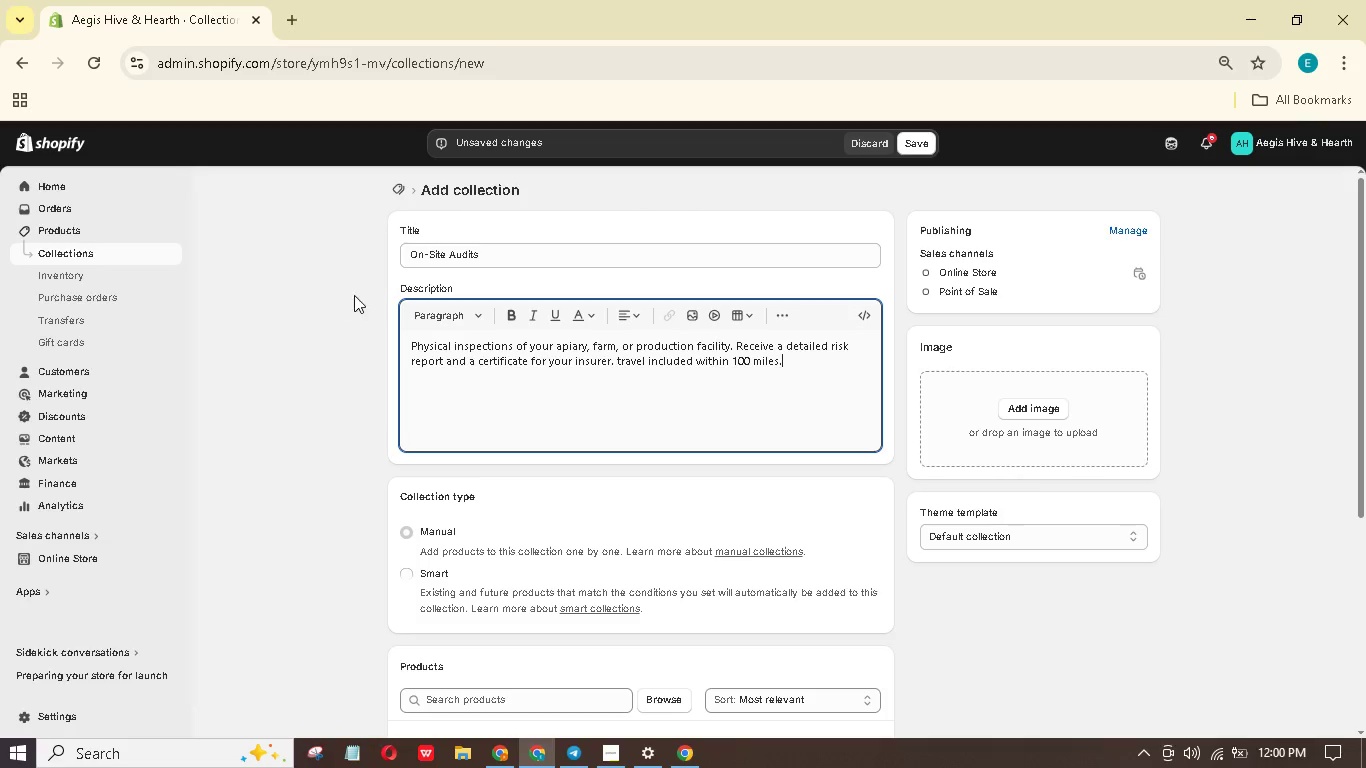 
scroll: coordinate [658, 566], scroll_direction: down, amount: 6.0
 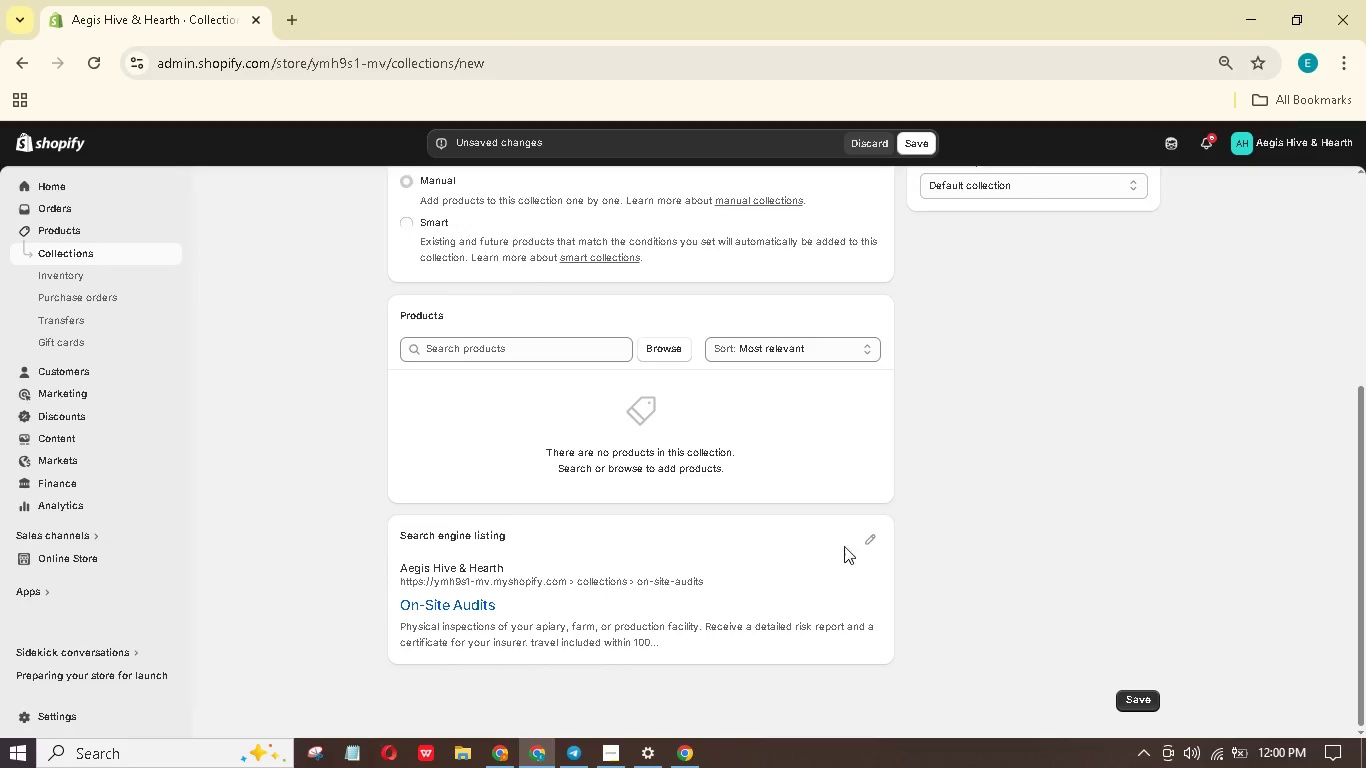 
left_click([865, 536])
 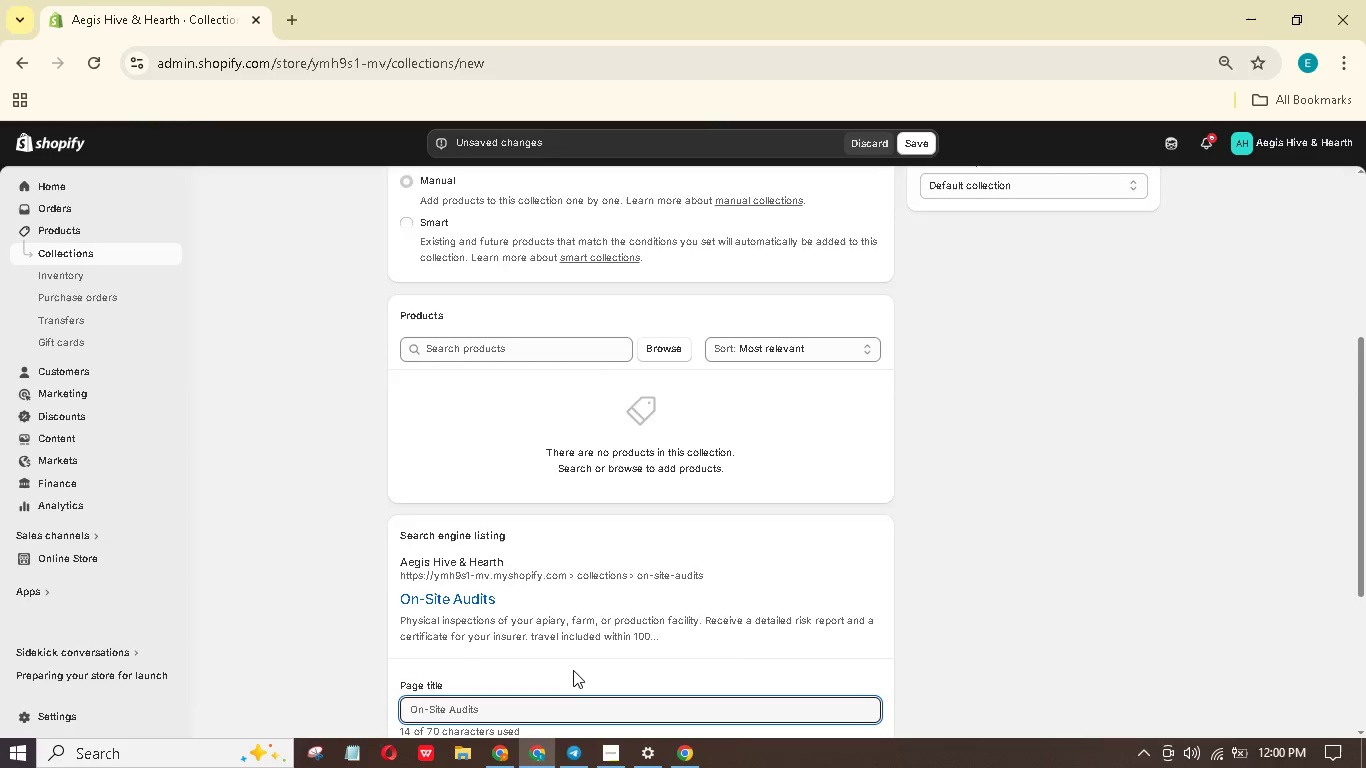 
scroll: coordinate [560, 690], scroll_direction: down, amount: 3.0
 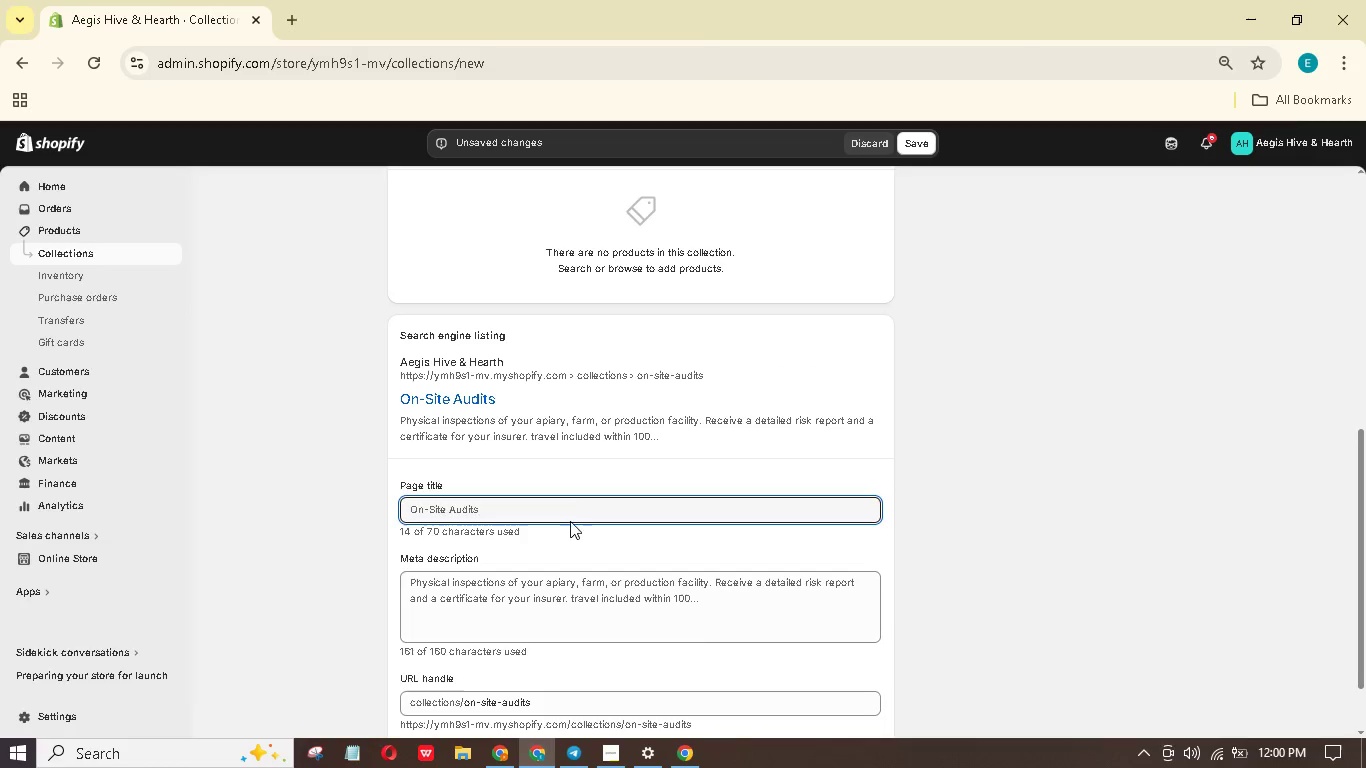 
left_click([570, 511])
 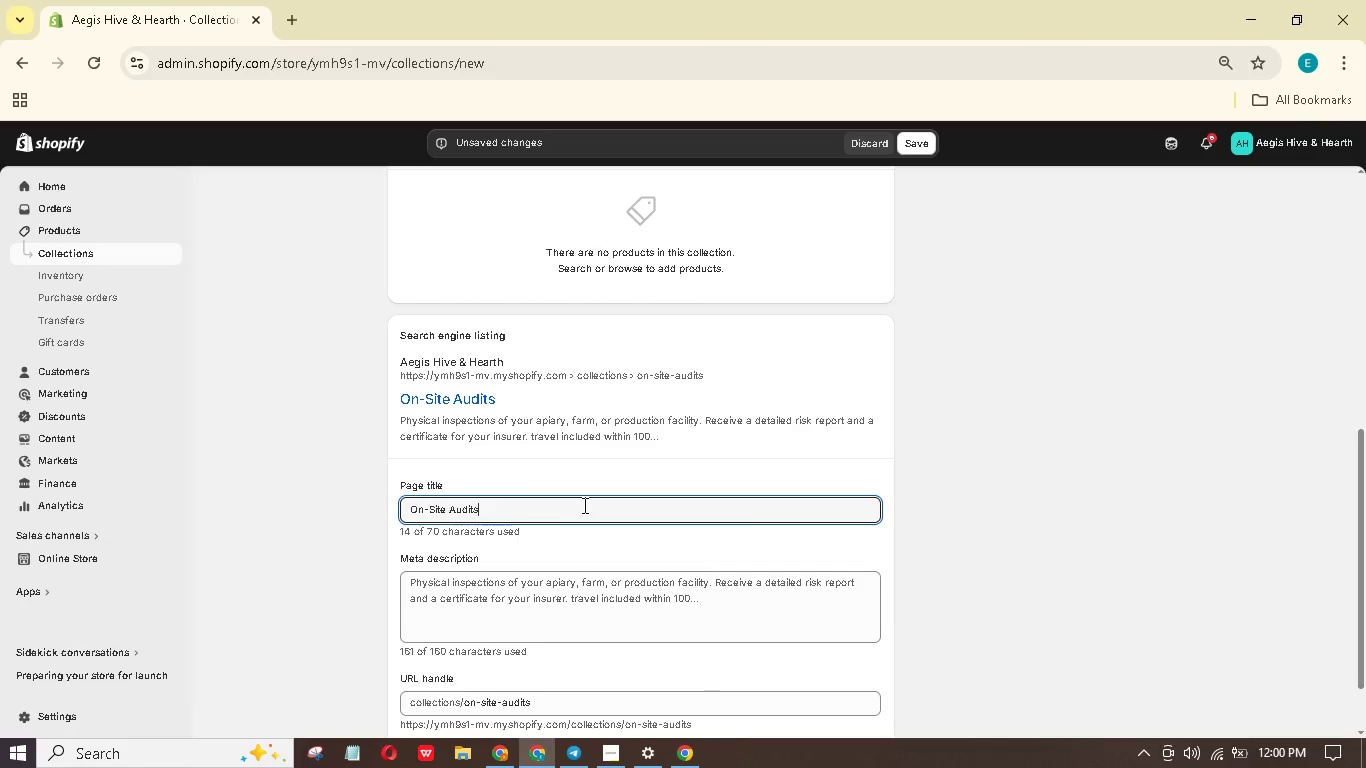 
wait(18.12)
 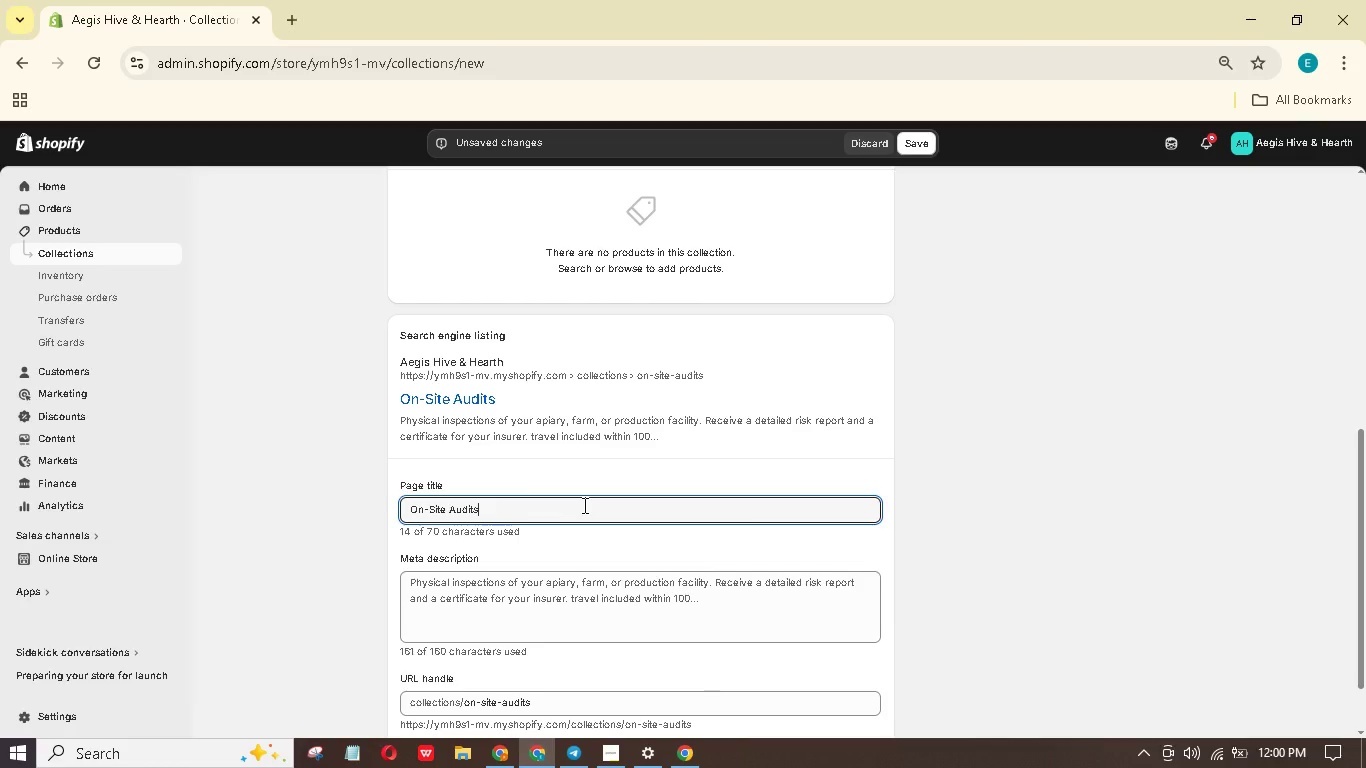 
key(ArrowLeft)
 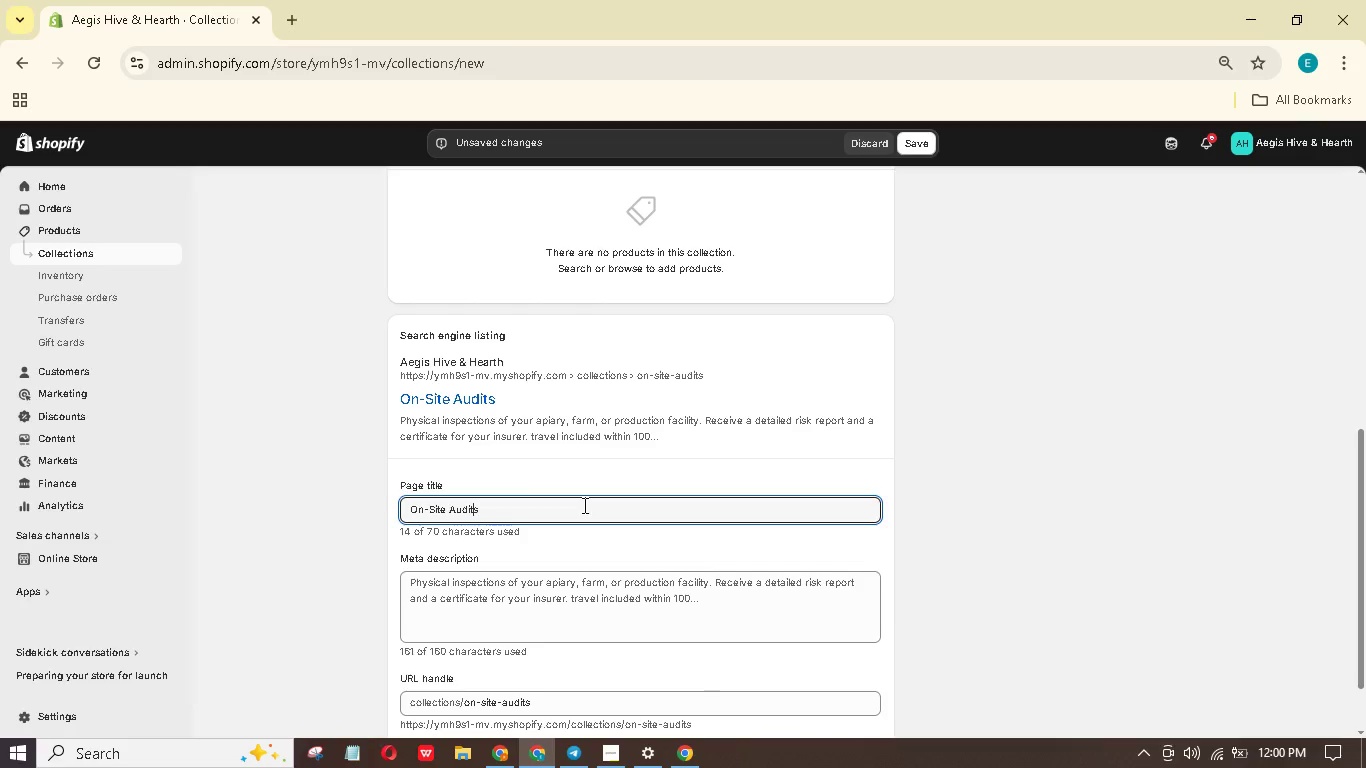 
key(ArrowLeft)
 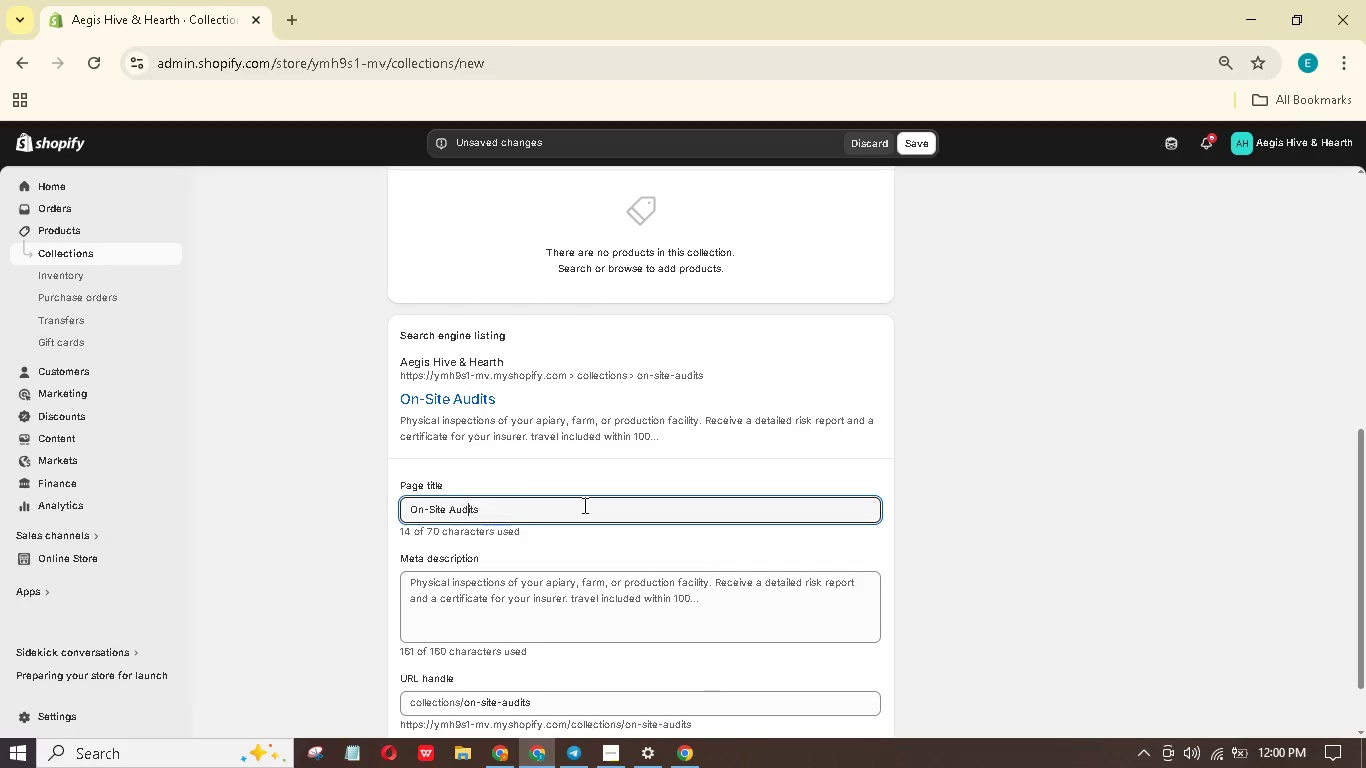 
key(ArrowLeft)
 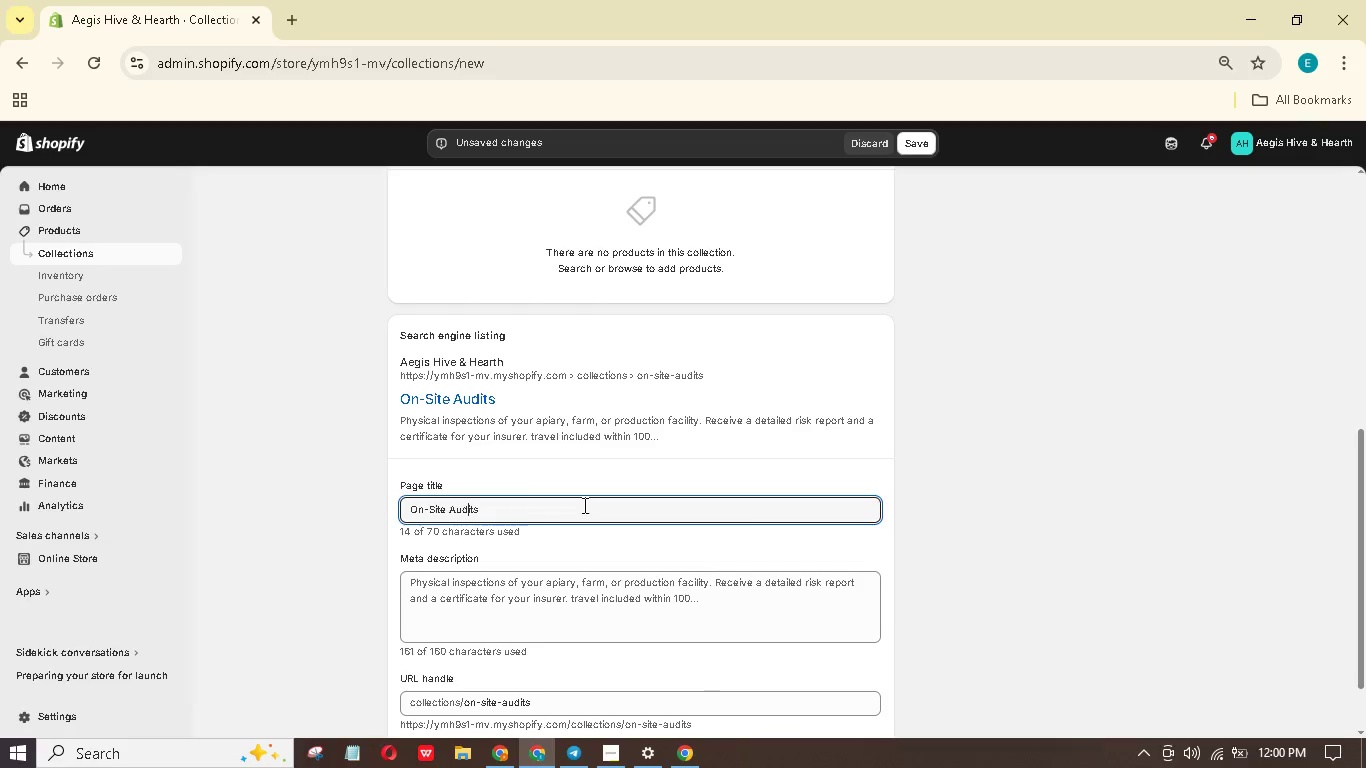 
key(ArrowLeft)
 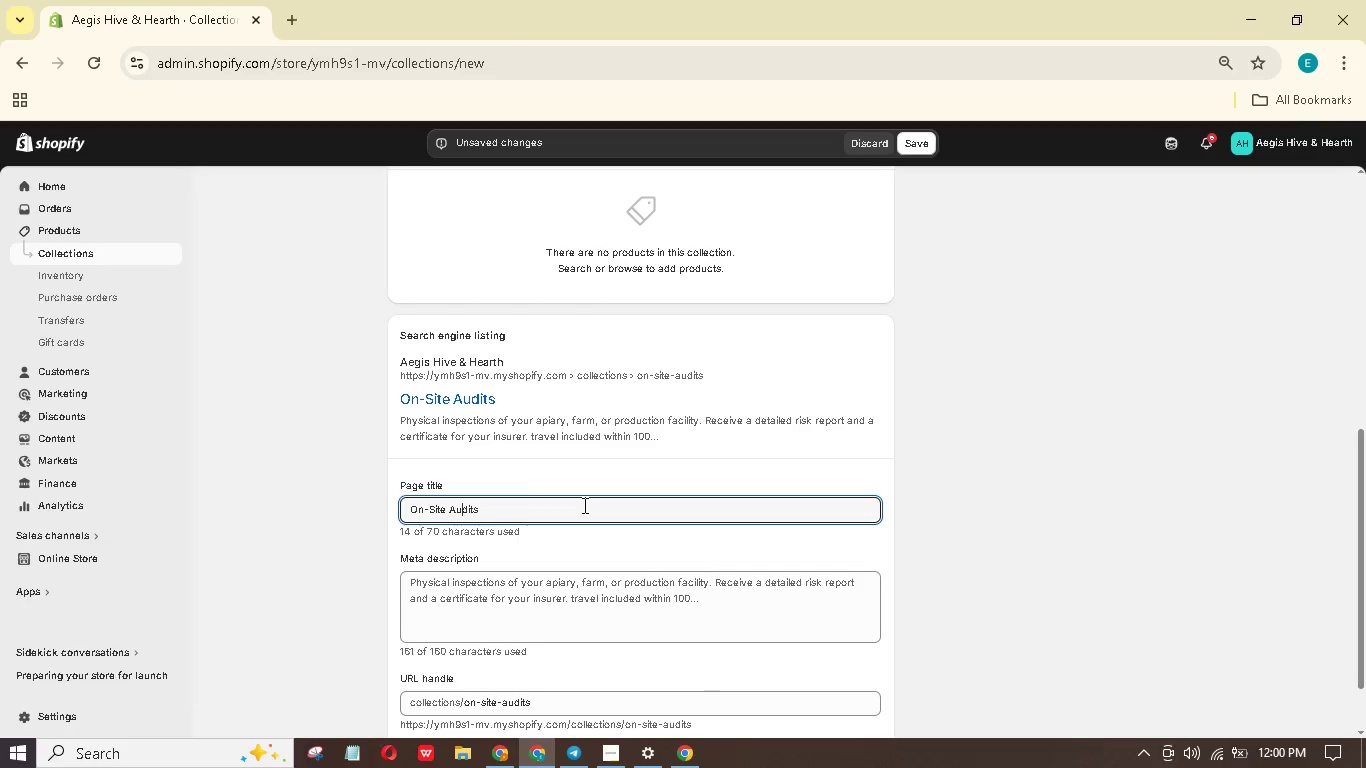 
key(ArrowLeft)
 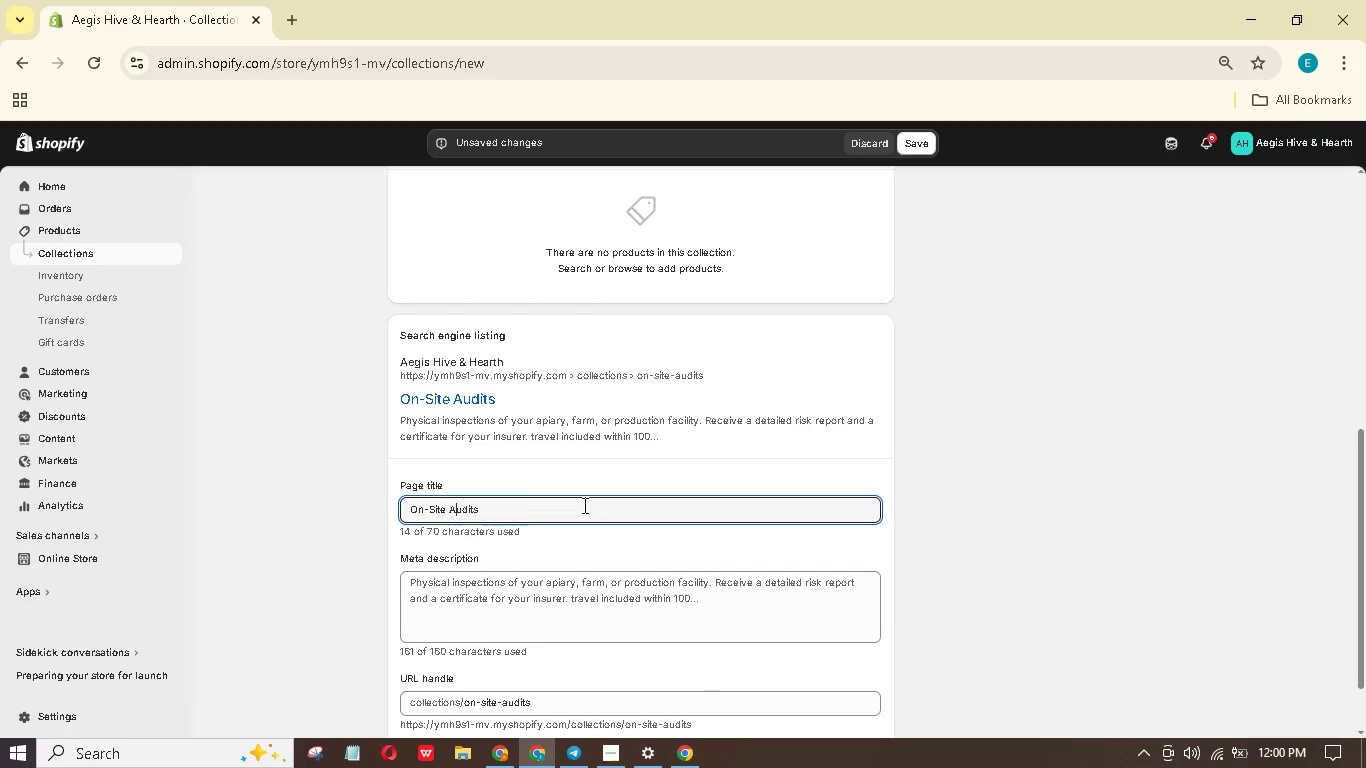 
key(ArrowLeft)
 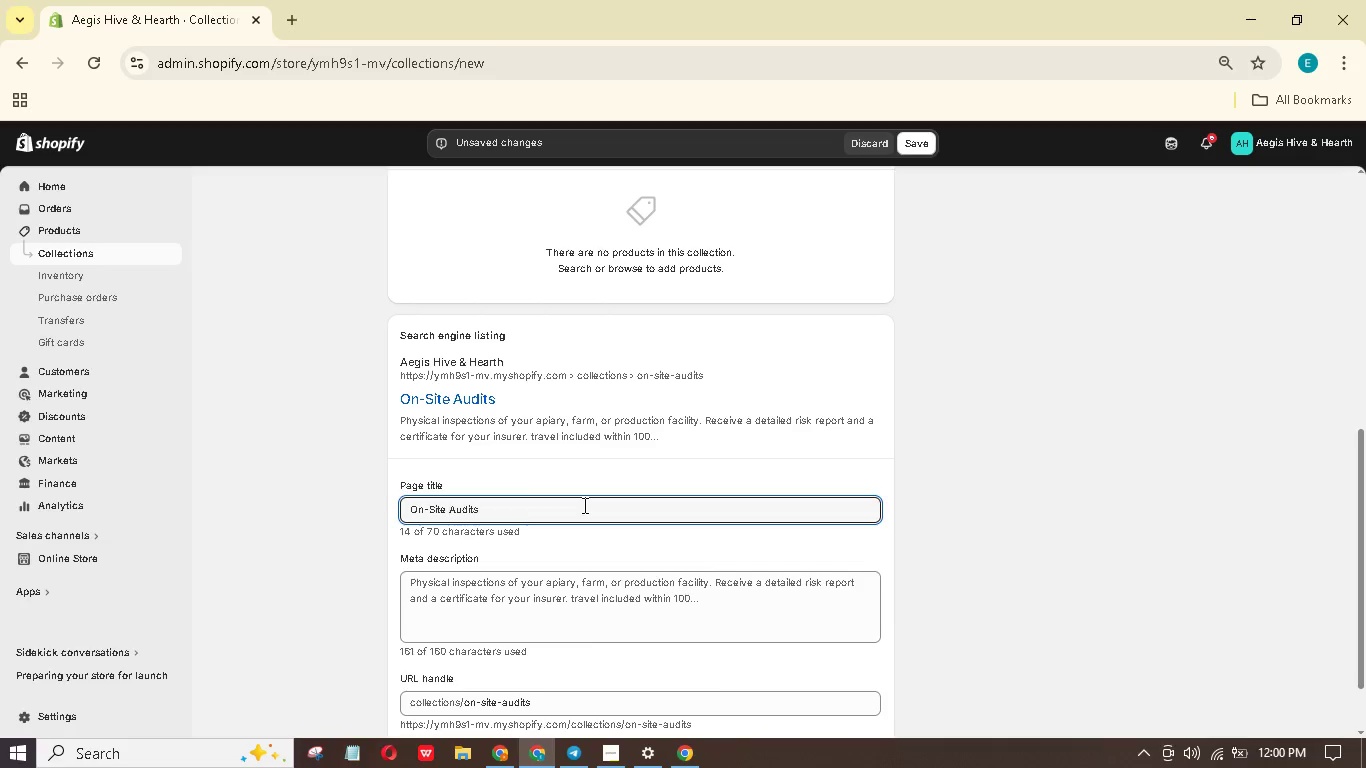 
type(Apiary &)
 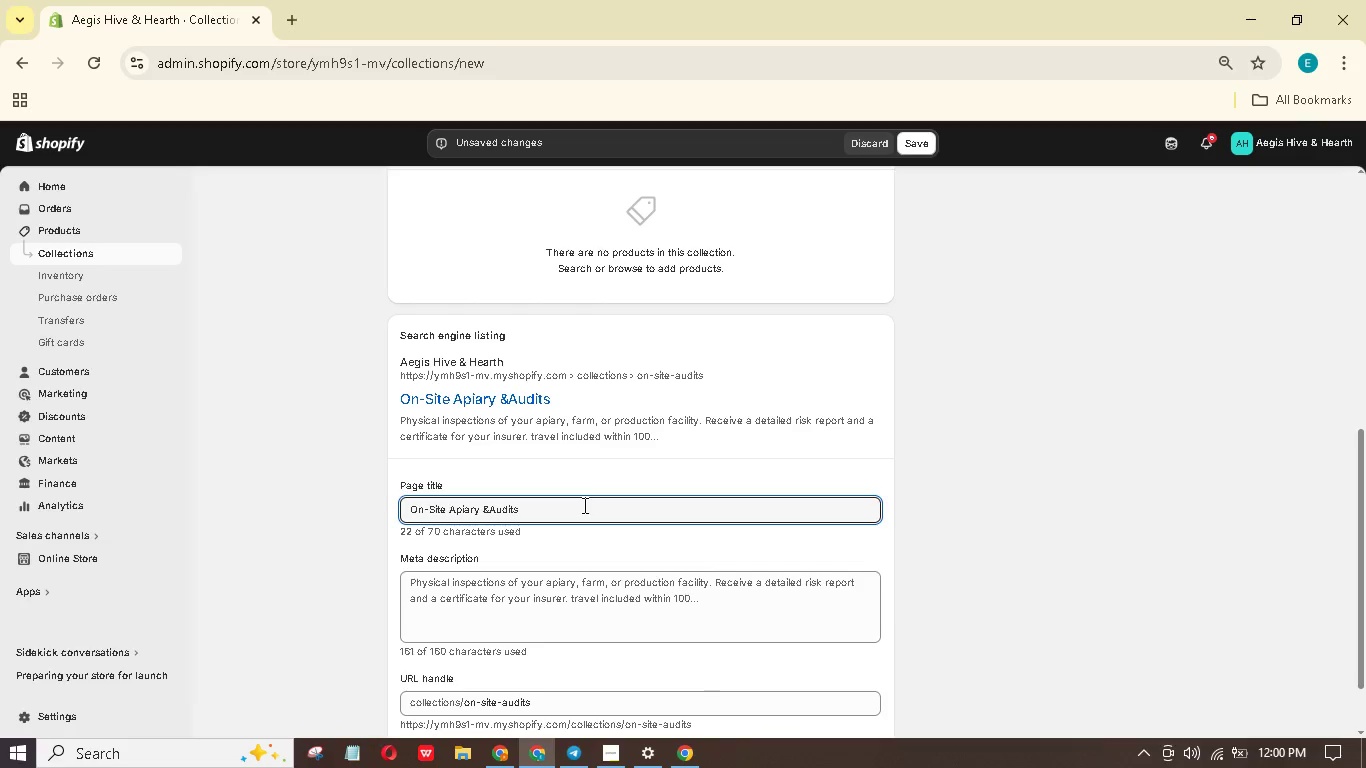 
wait(5.49)
 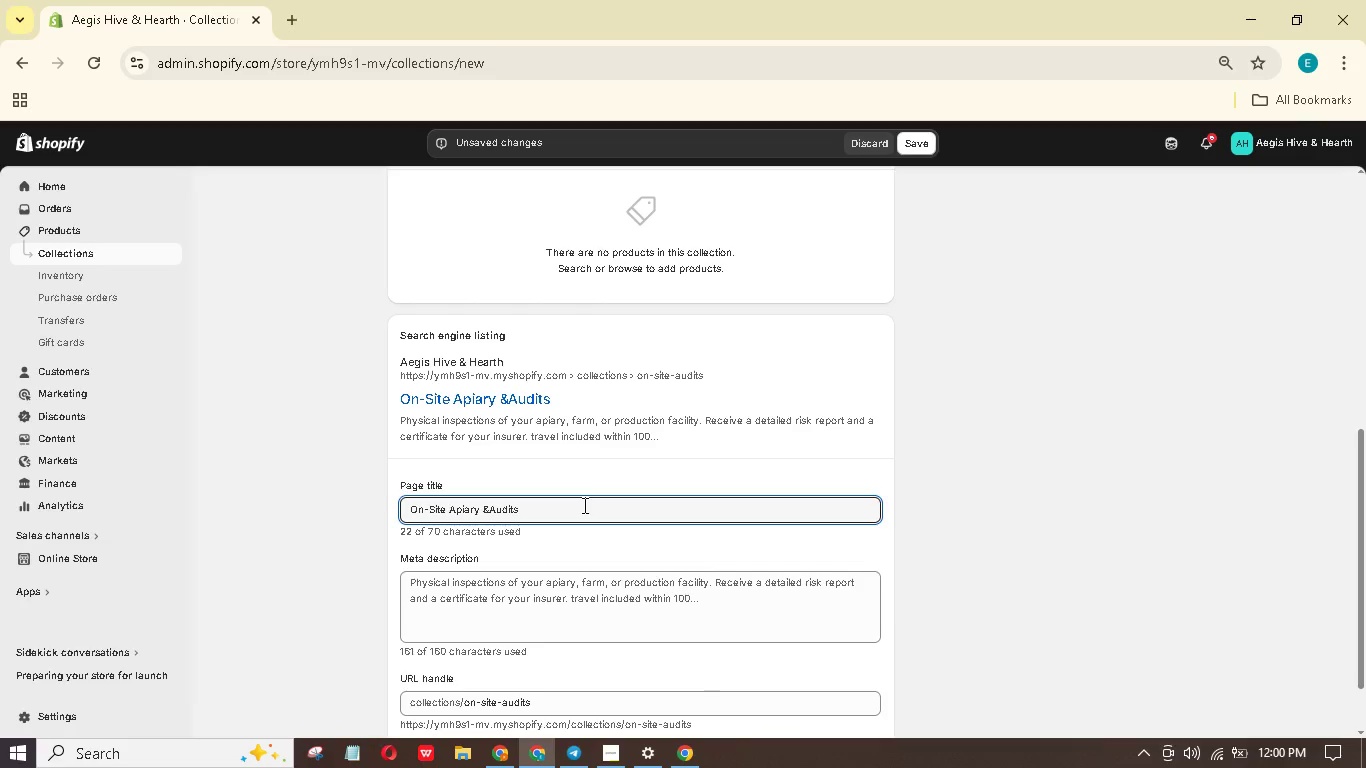 
type( frm )
 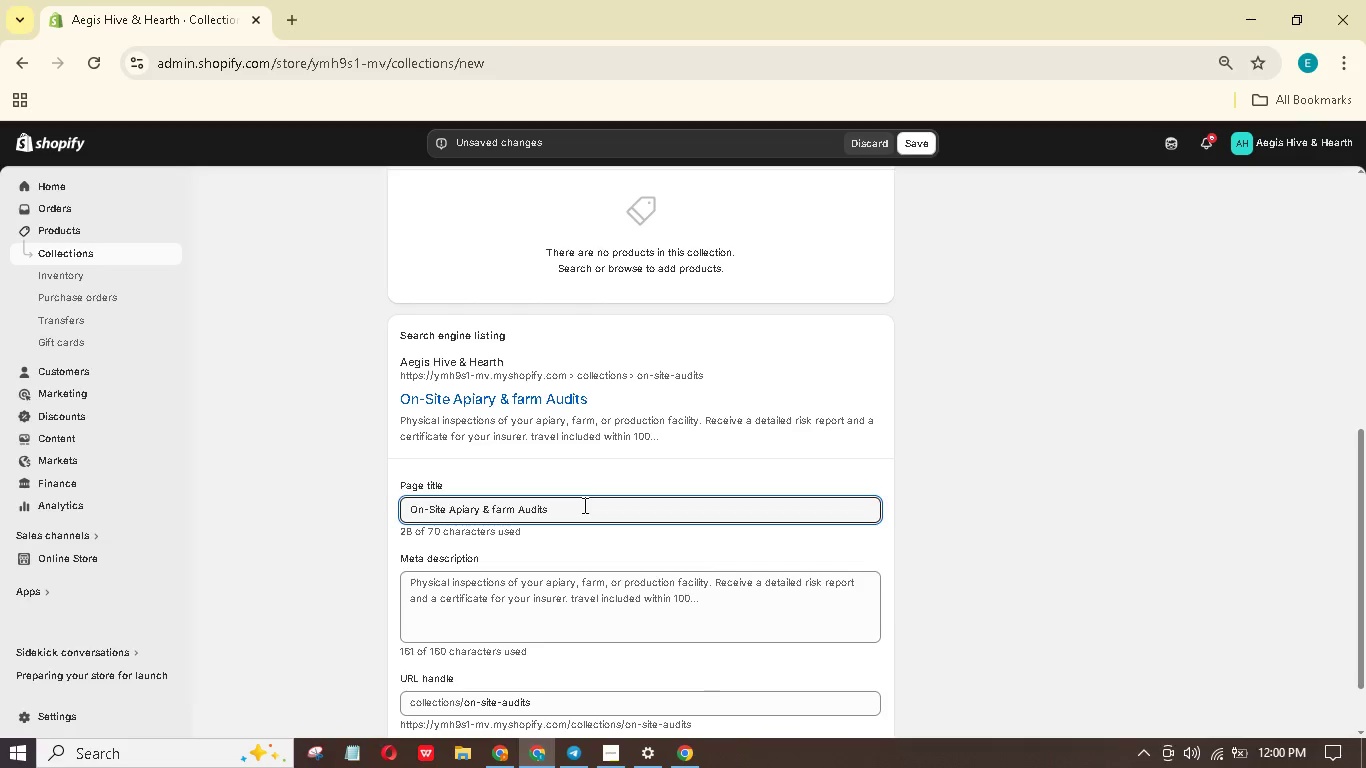 
hold_key(key=A, duration=0.33)
 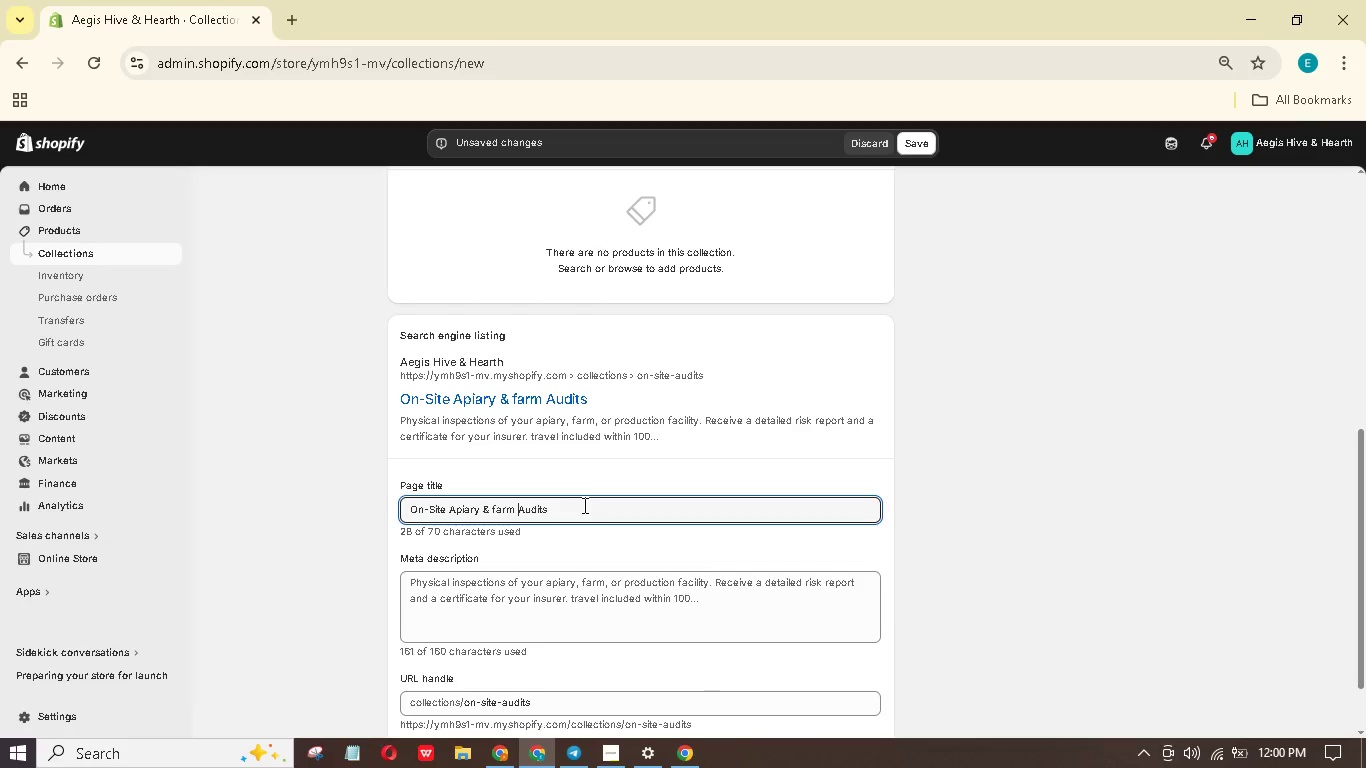 
key(ArrowLeft)
 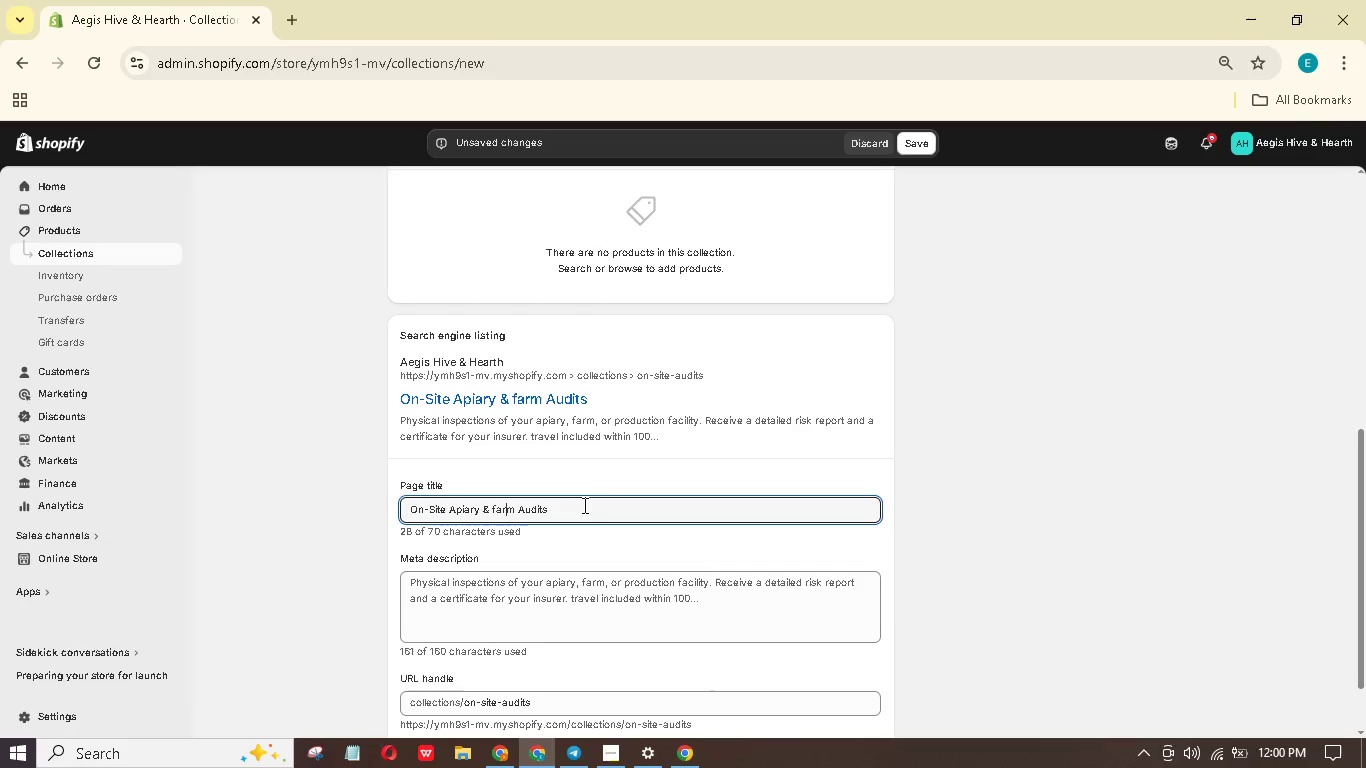 
key(ArrowLeft)
 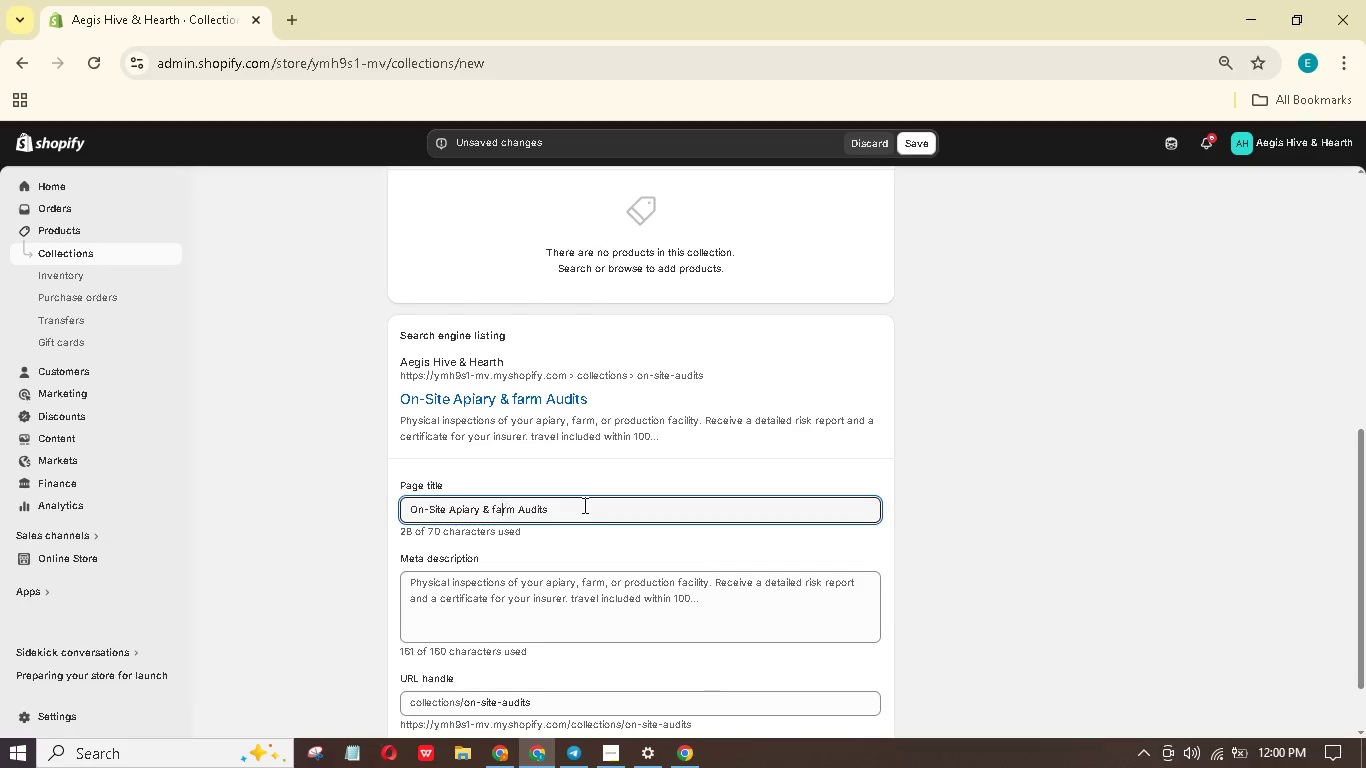 
key(ArrowLeft)
 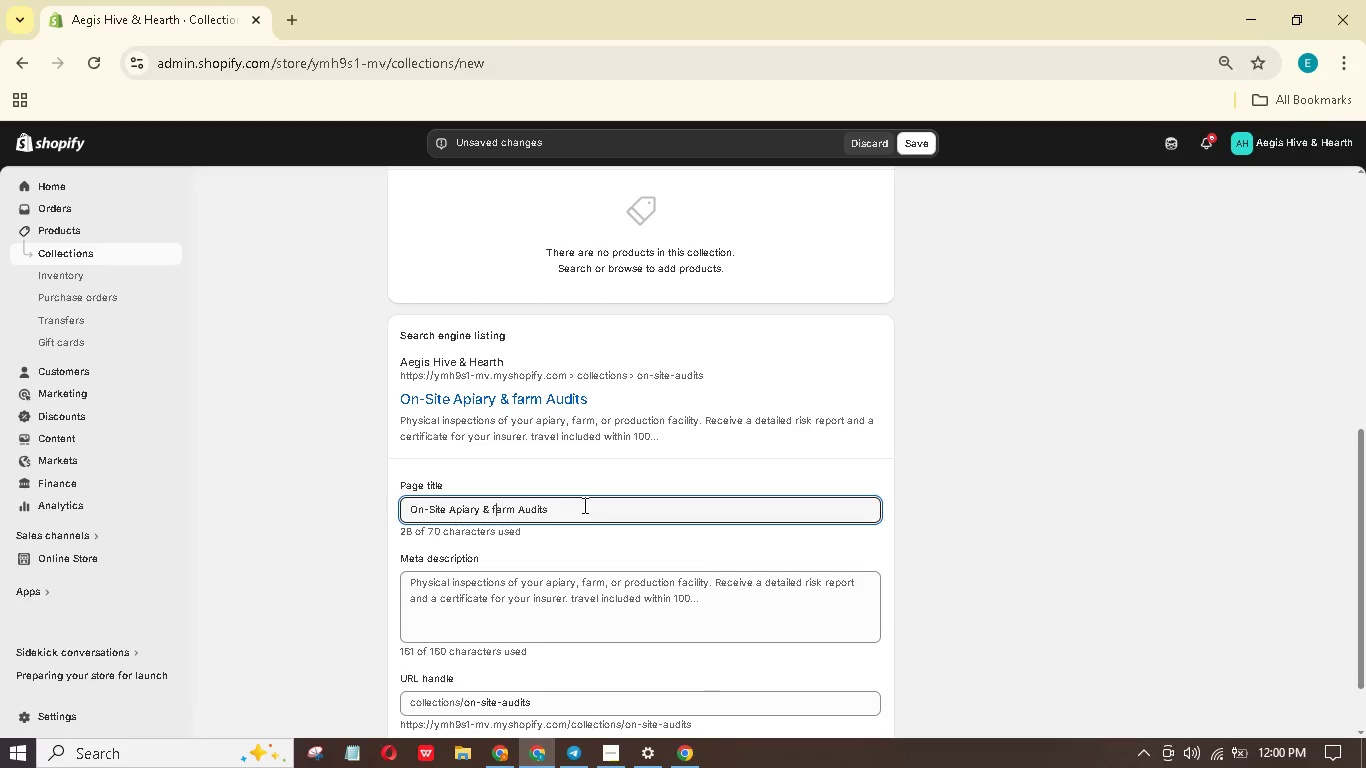 
key(ArrowLeft)
 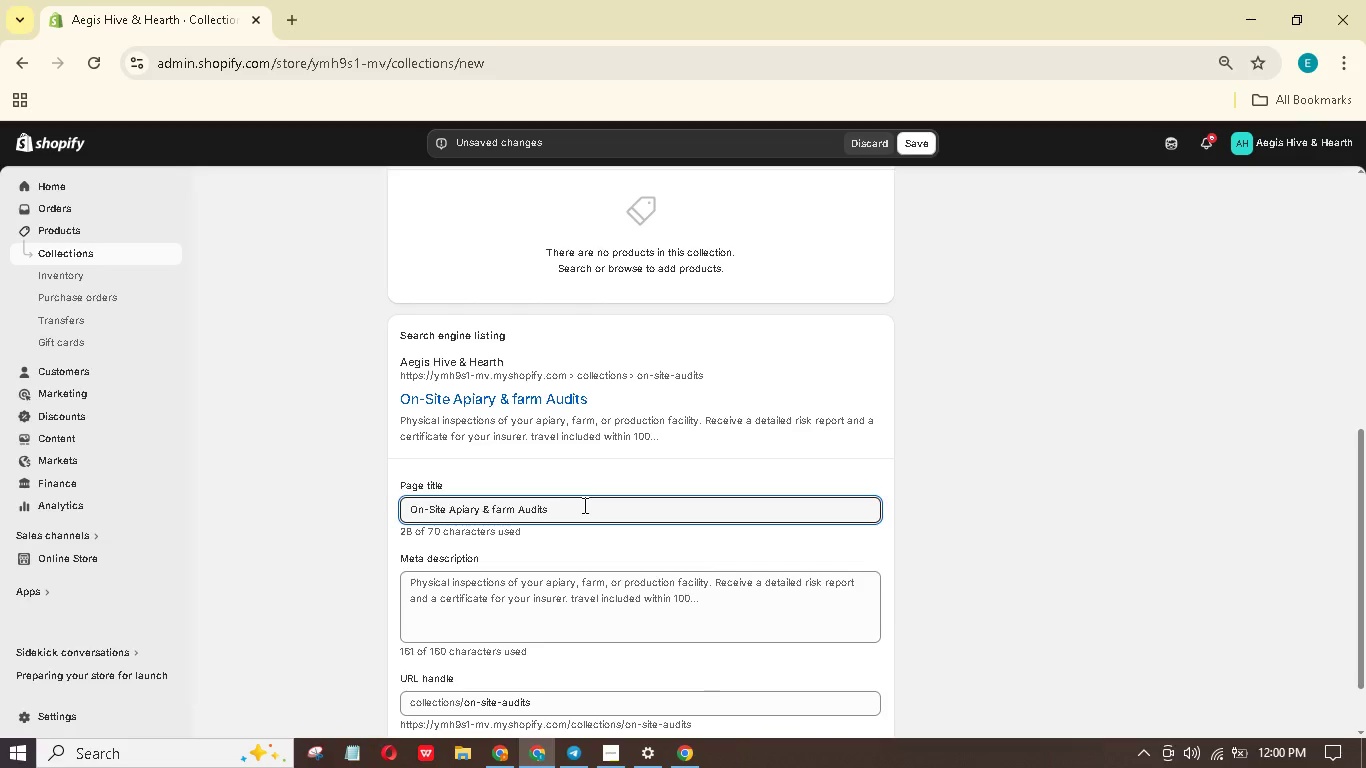 
key(Backspace)
type(F | Aegis Hive & hearth)
 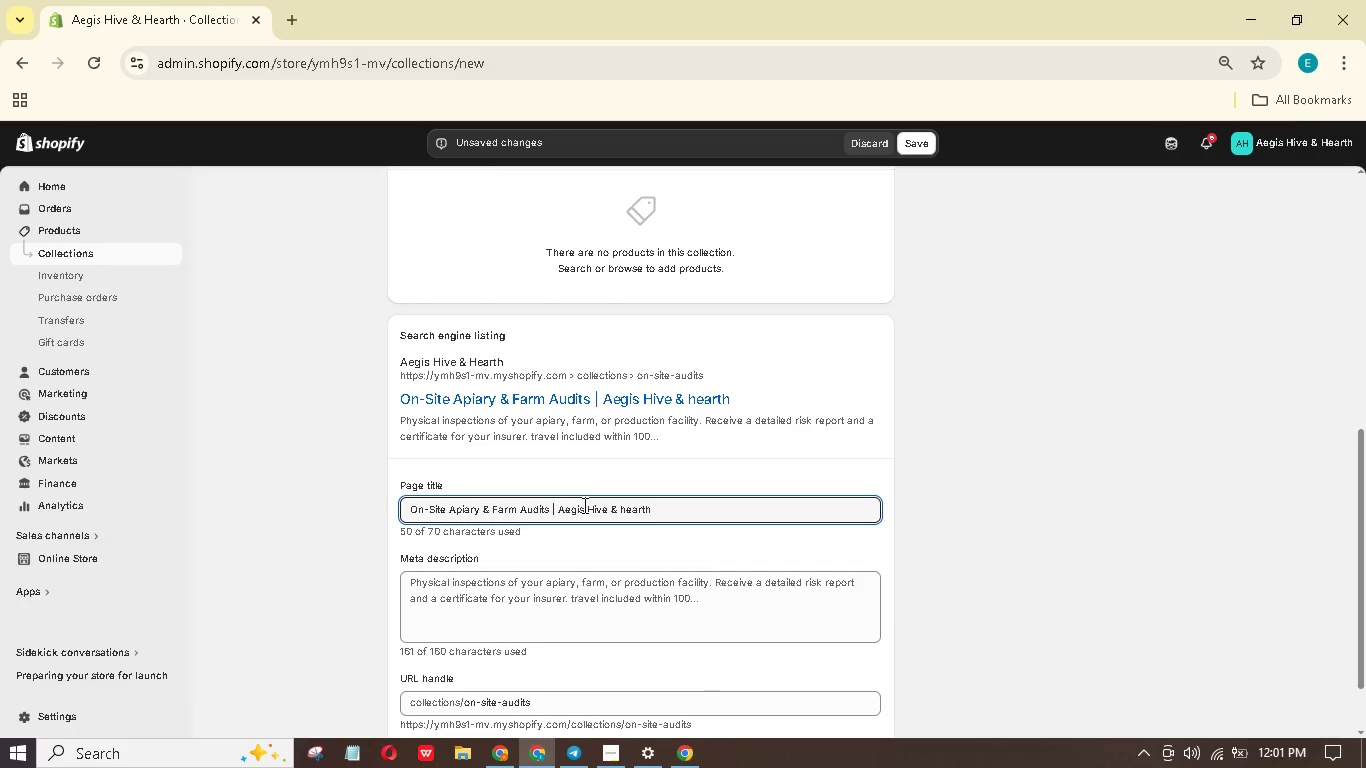 
 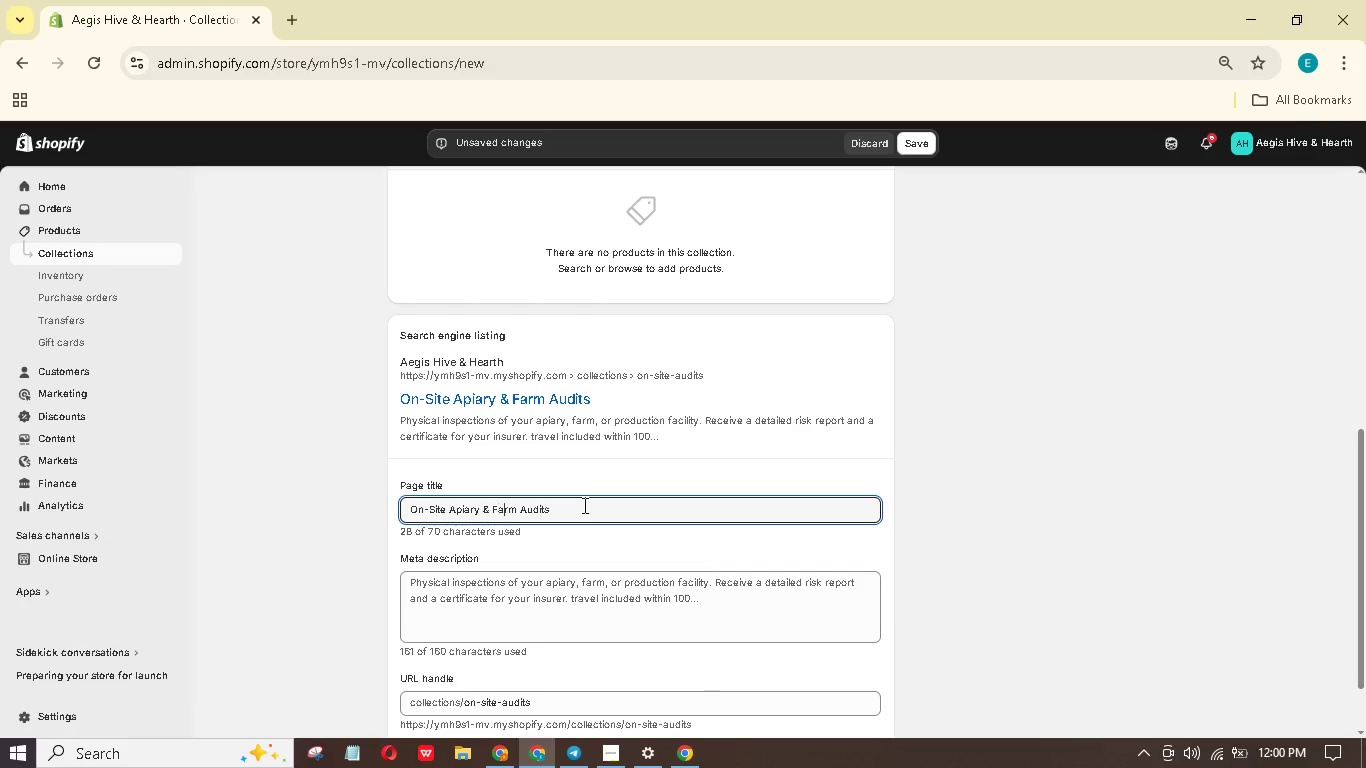 
hold_key(key=ArrowRight, duration=0.86)
 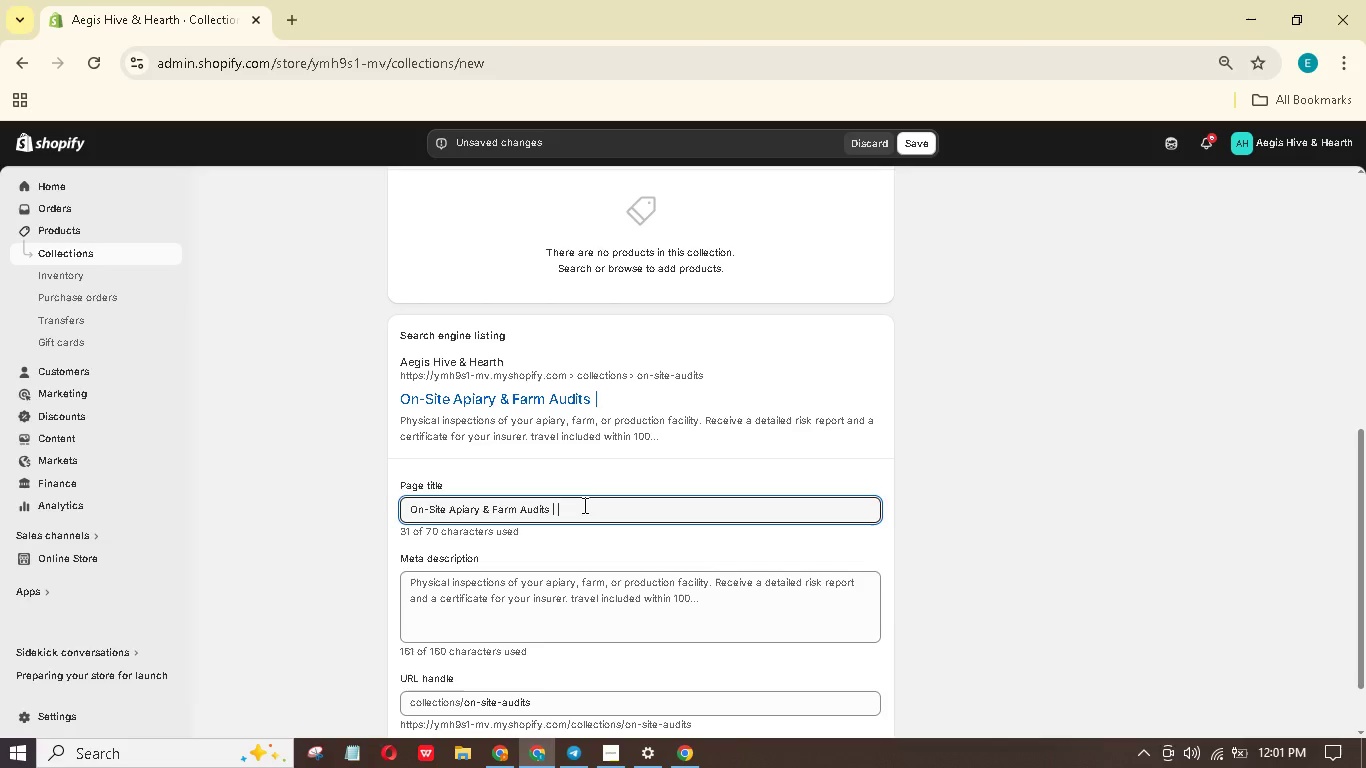 
key(ArrowLeft)
 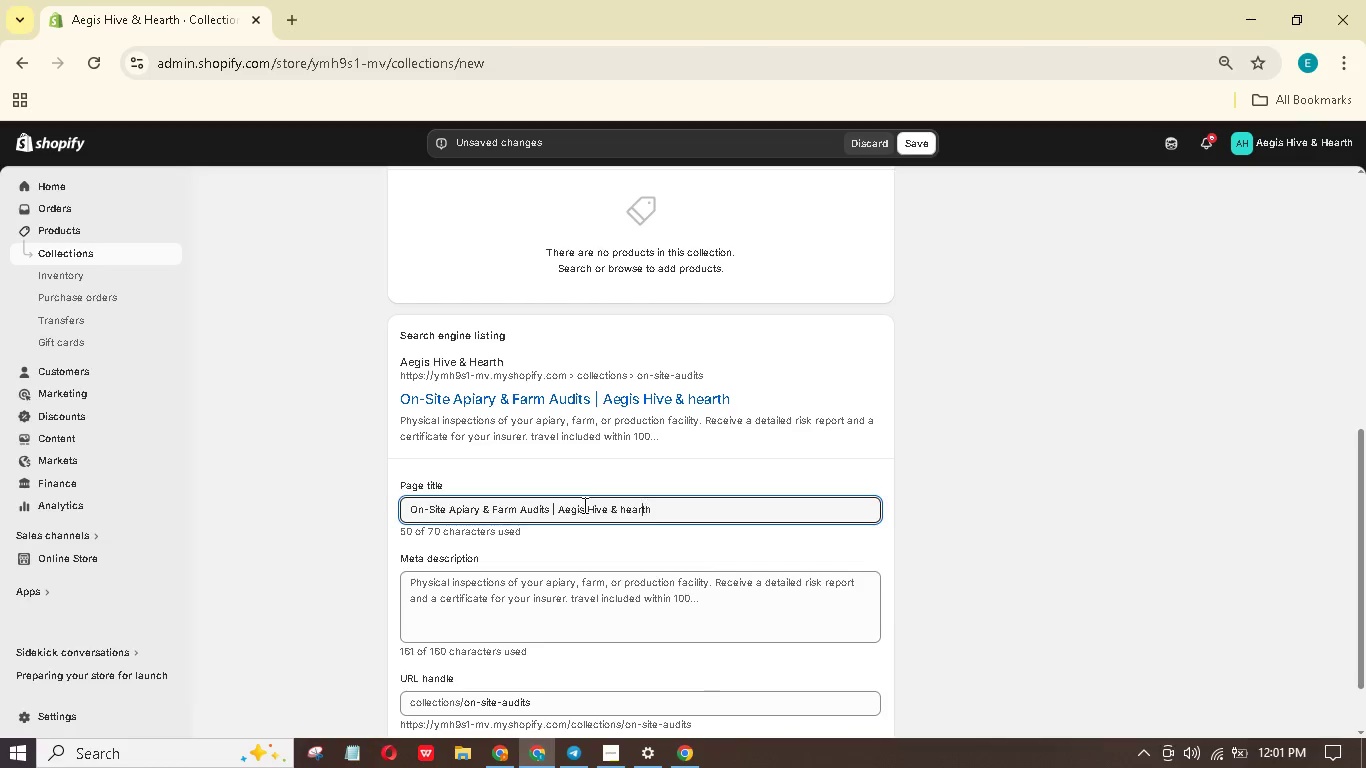 
key(ArrowLeft)
 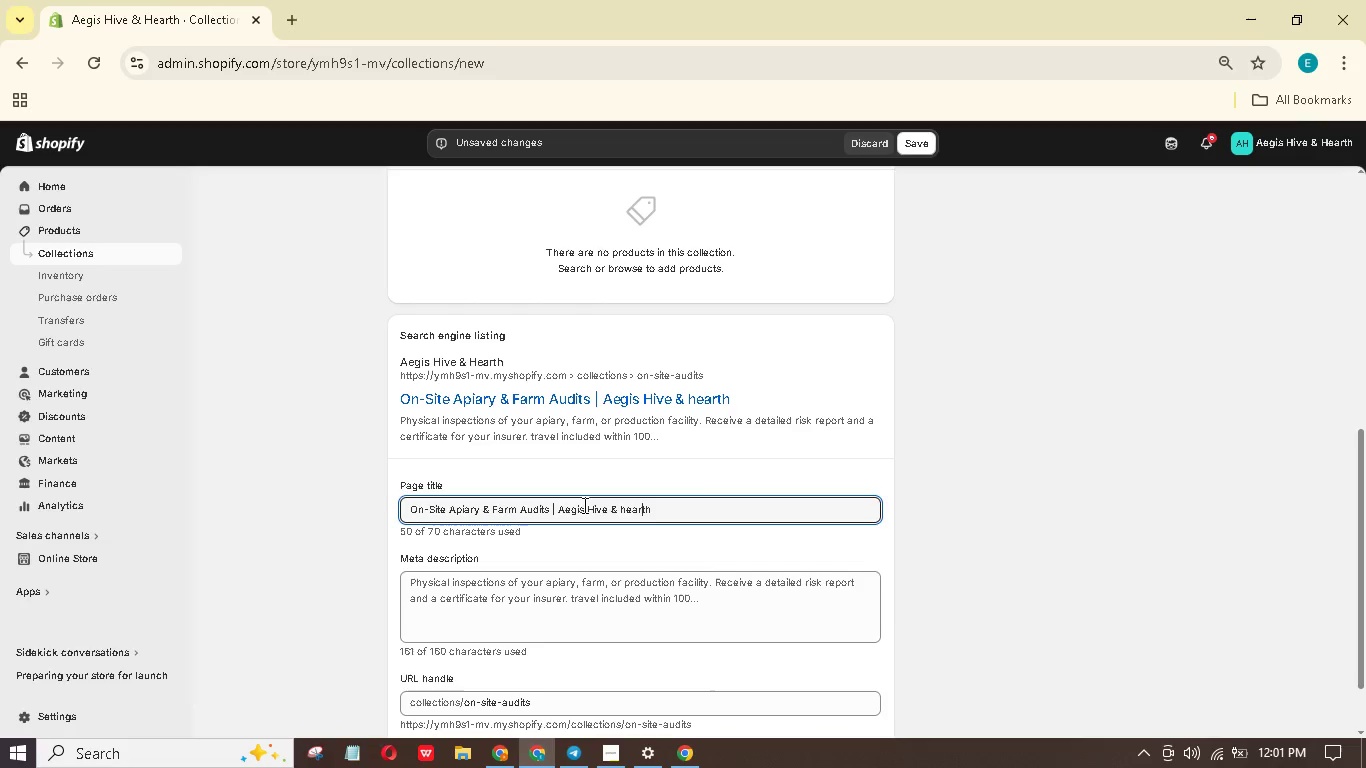 
key(ArrowLeft)
 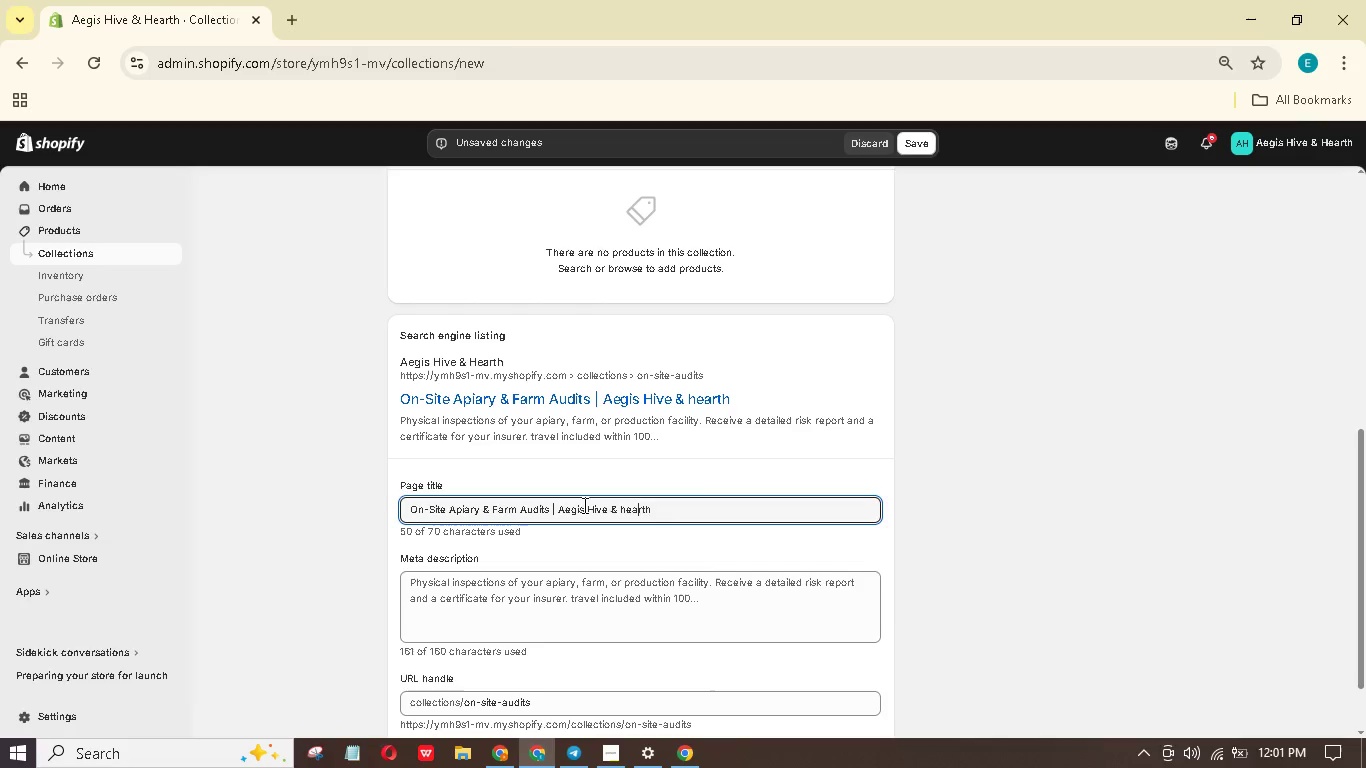 
key(ArrowLeft)
 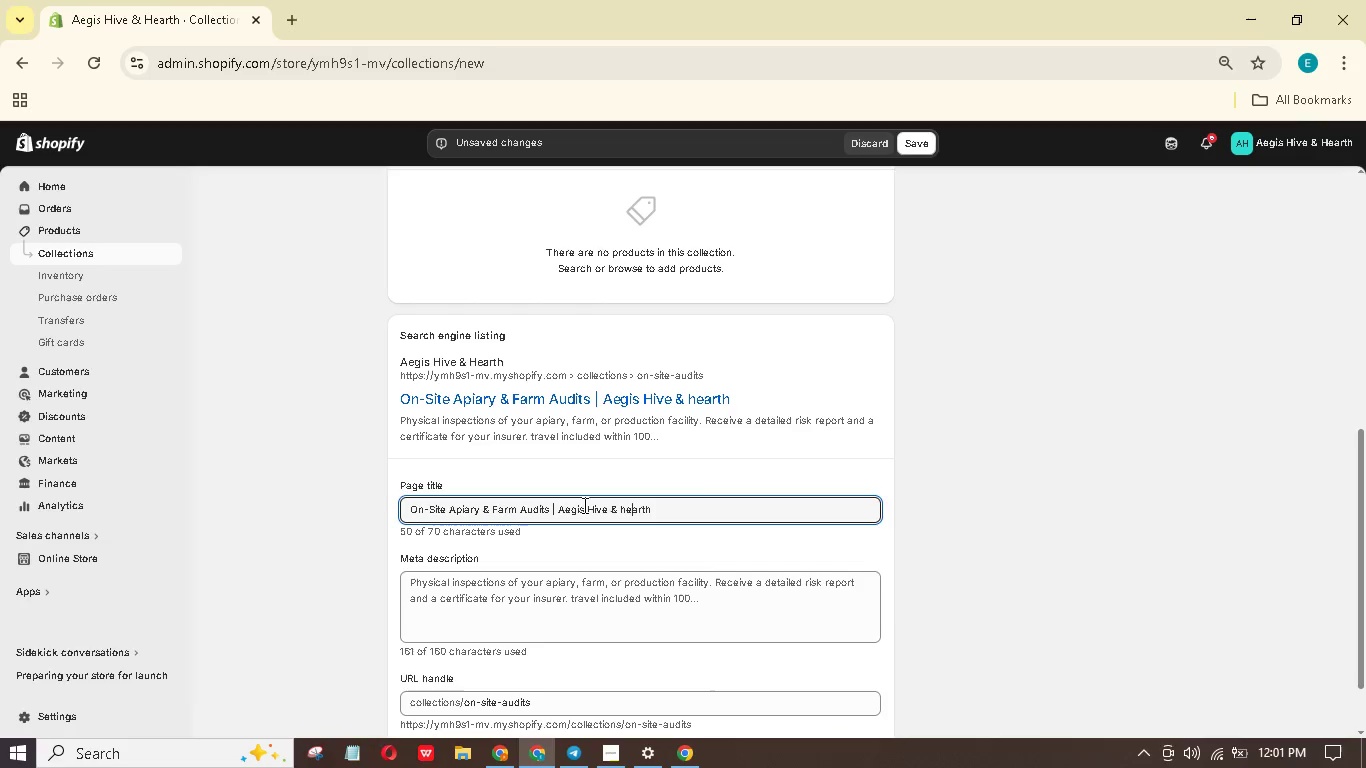 
key(ArrowLeft)
 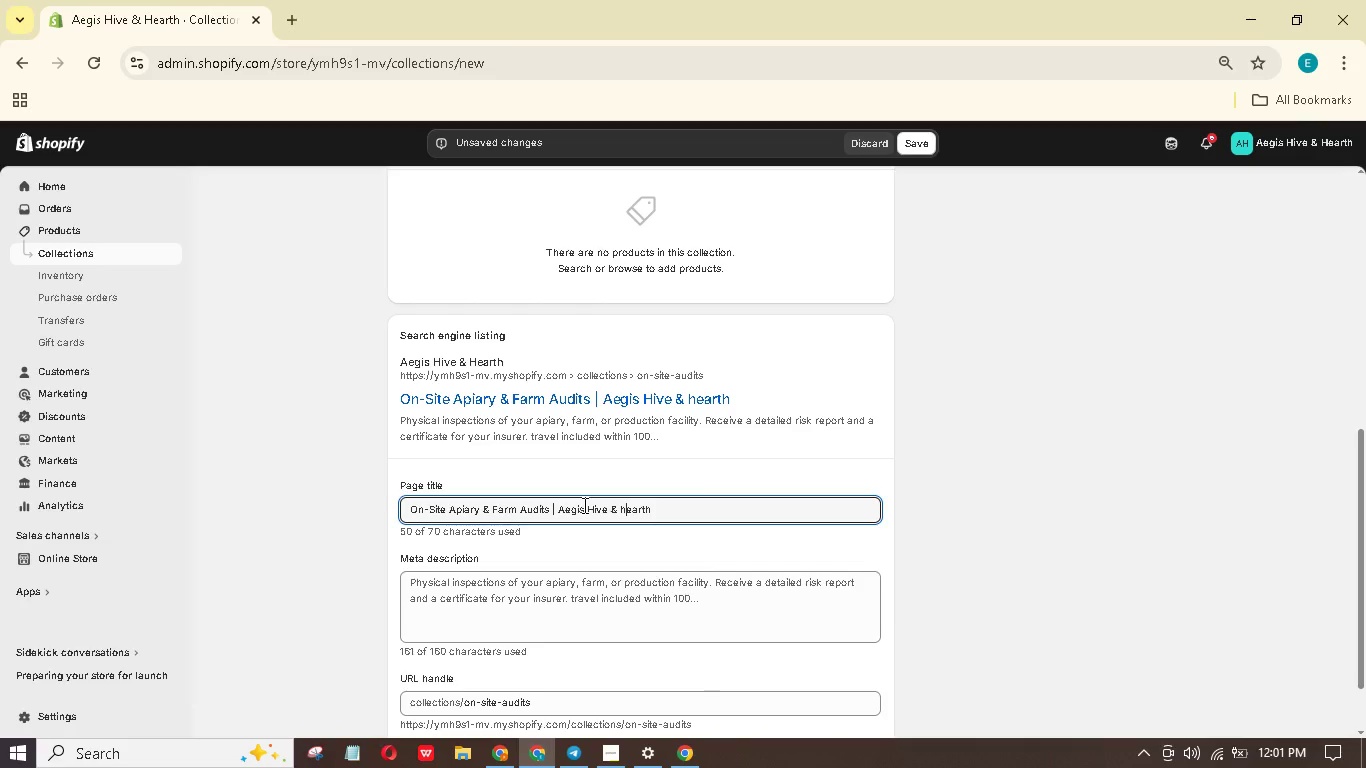 
key(Backspace)
 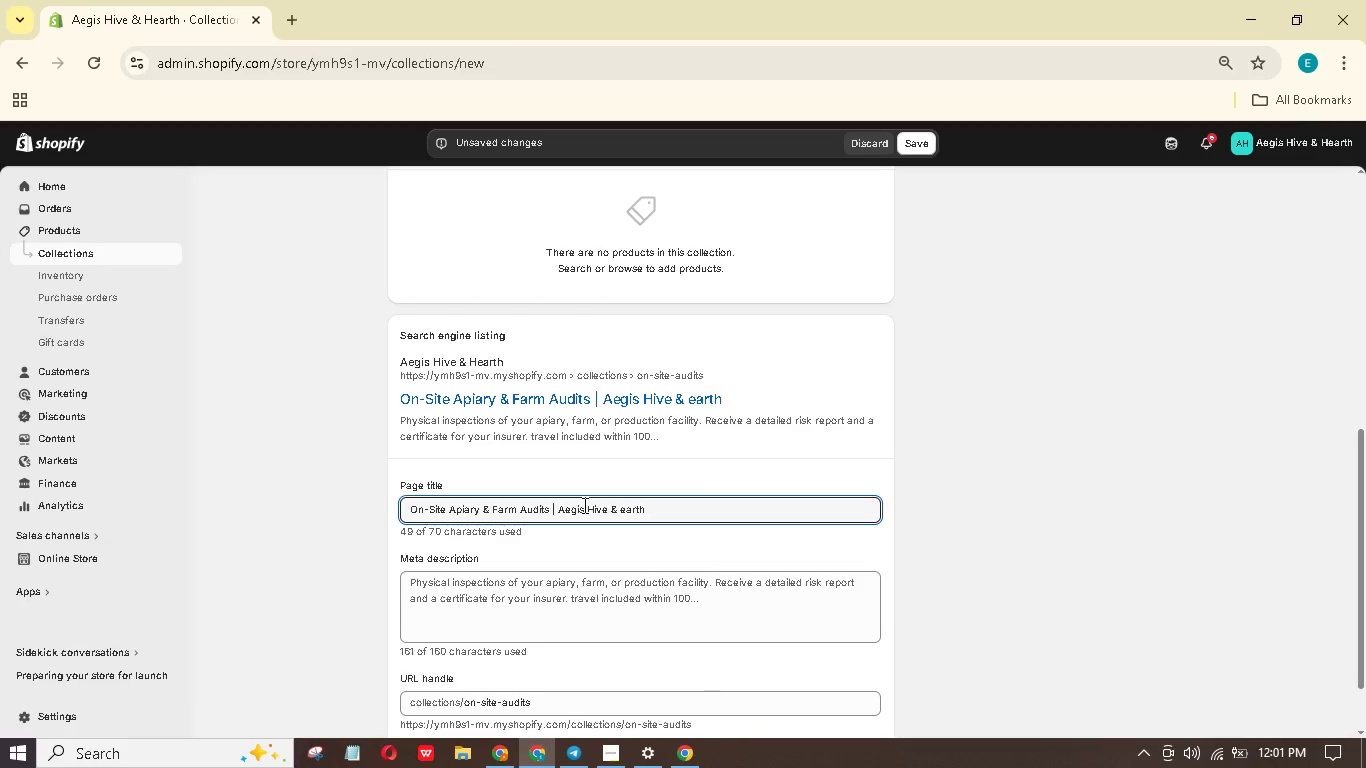 
key(Shift+H)
 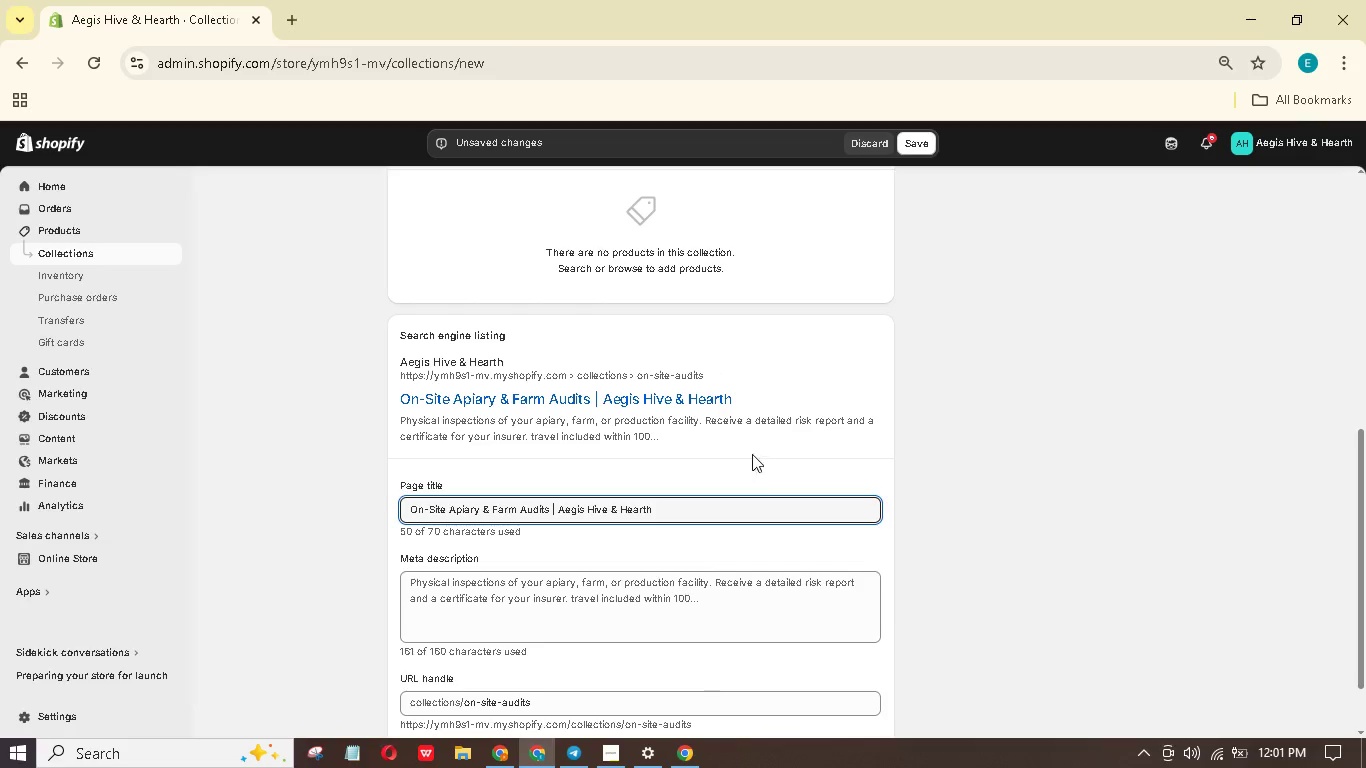 
wait(8.06)
 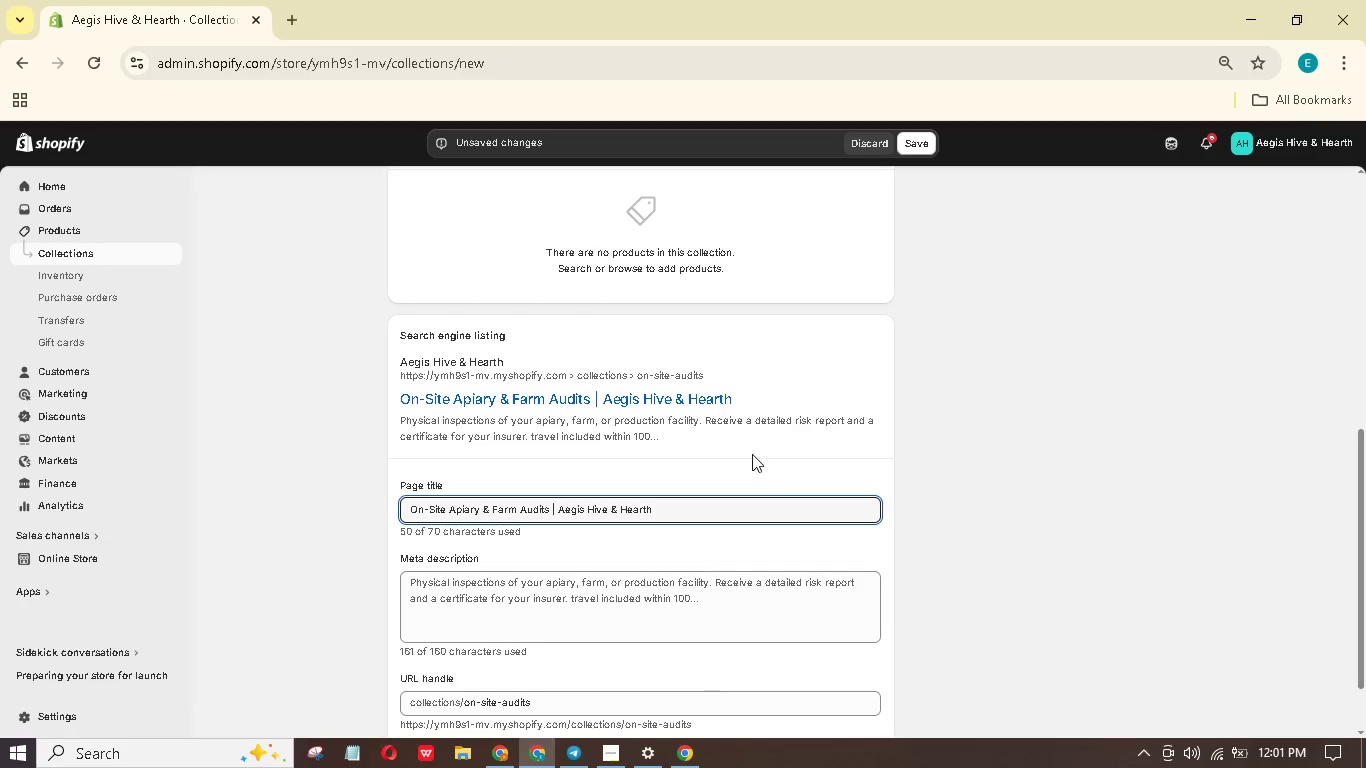 
scroll: coordinate [788, 387], scroll_direction: down, amount: 1.0
 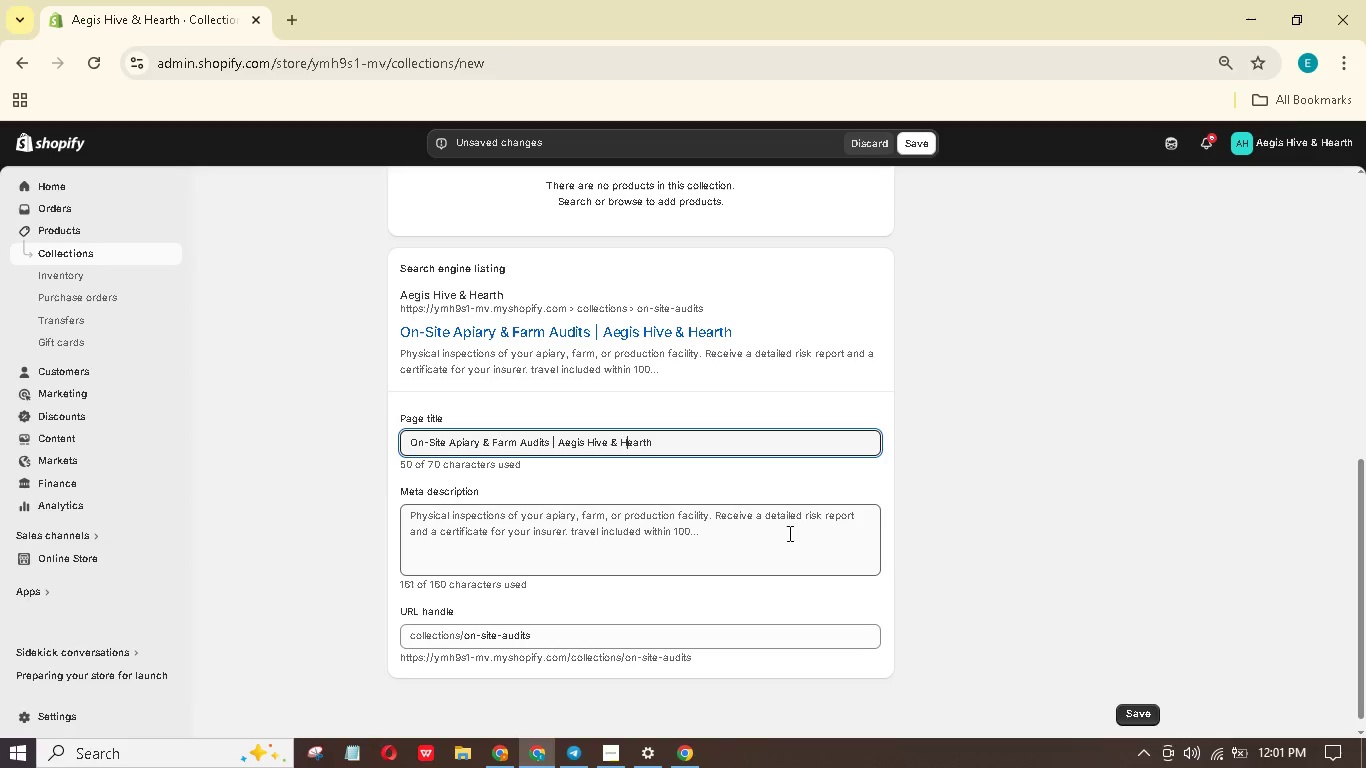 
left_click([786, 528])
 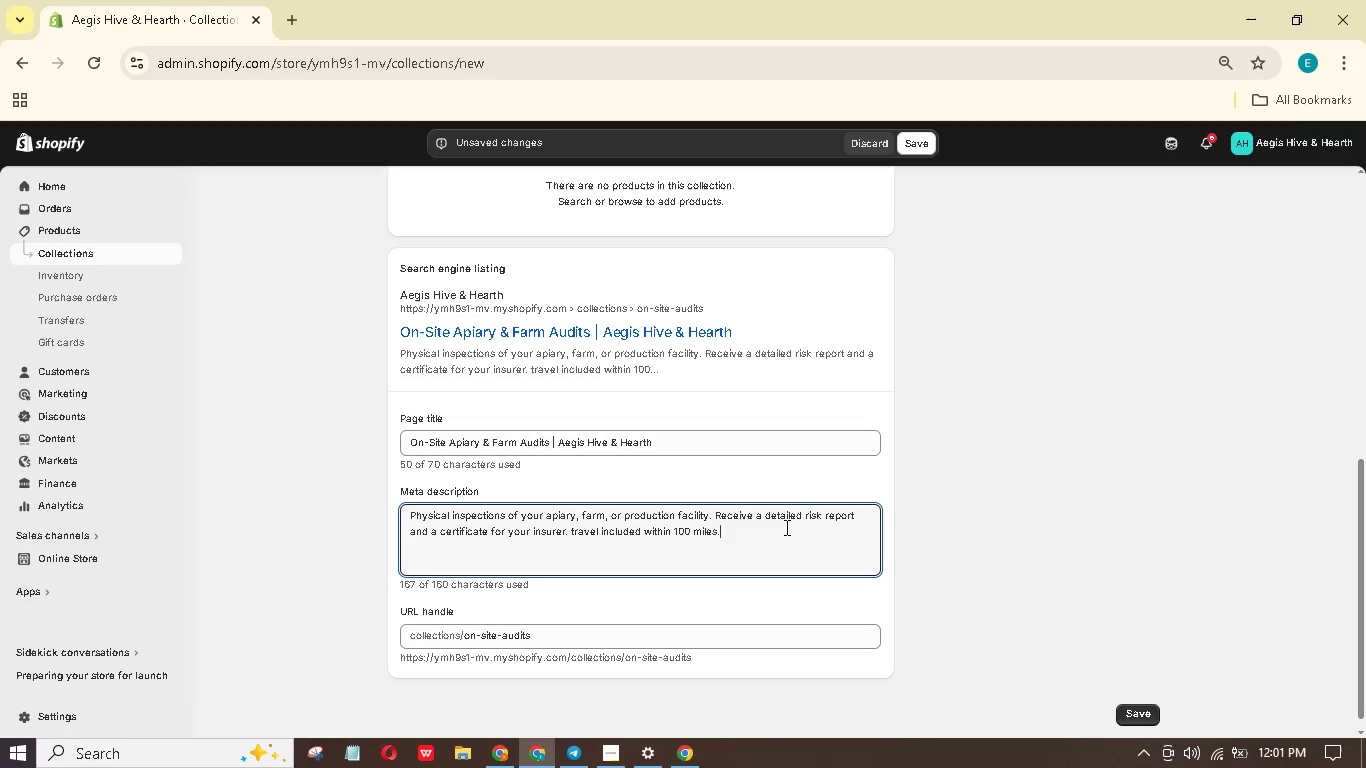 
key(Control+A)
 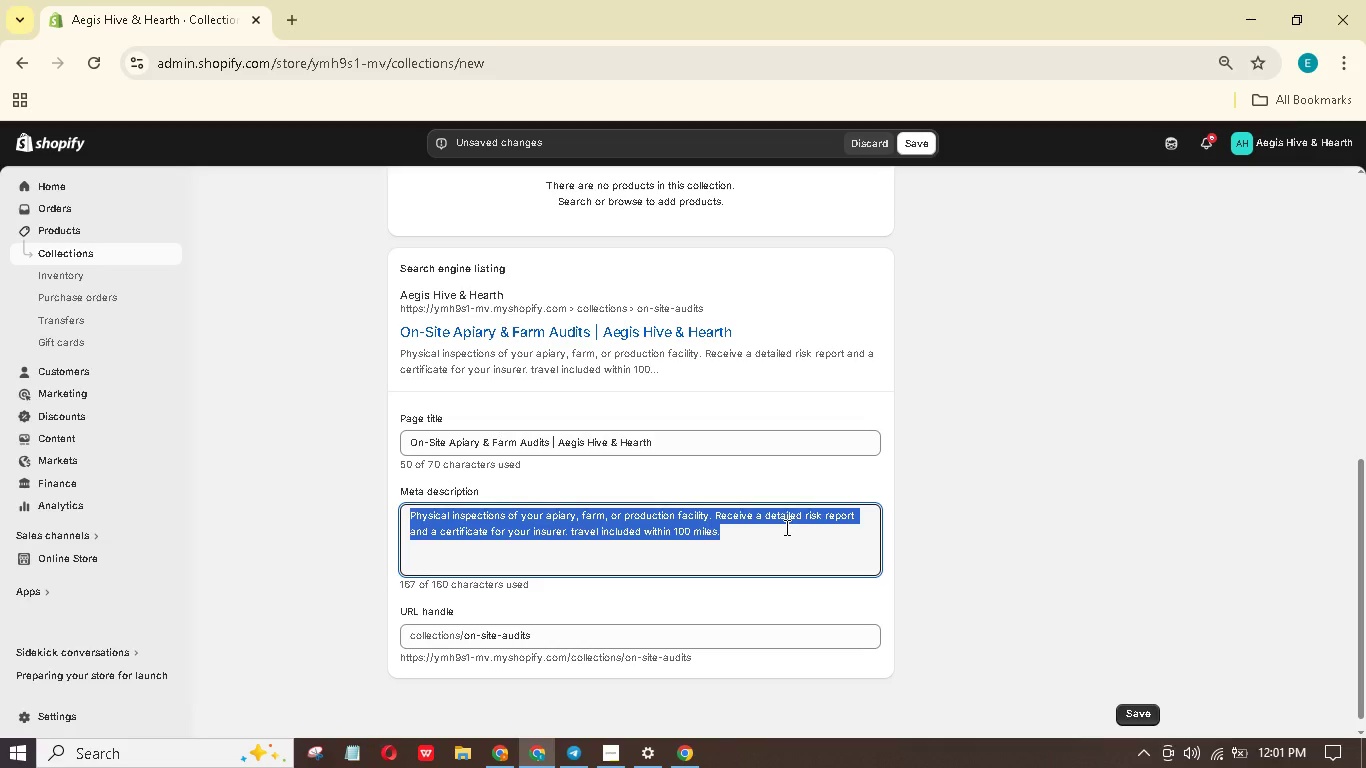 
key(Backspace)
type(On-site risk audits for beekeepers and hobby farmers. Lioa)
key(Backspace)
key(Backspace)
type(ability )
 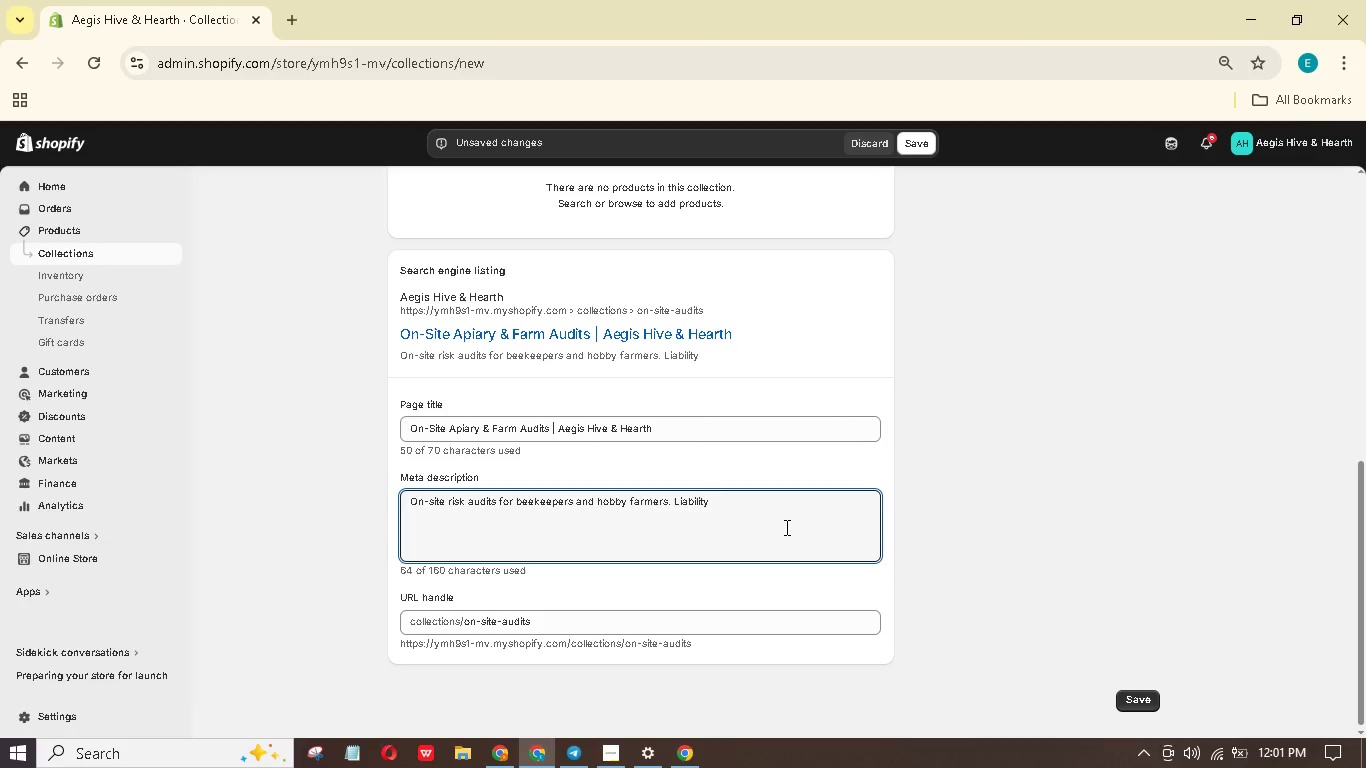 
type(, )
key(Backspace)
key(Backspace)
key(Backspace)
key(Backspace)
type(y, safety, compliance reports. Insurance-ready documentation )
key(Backspace)
type(. Schedule your audit.)
 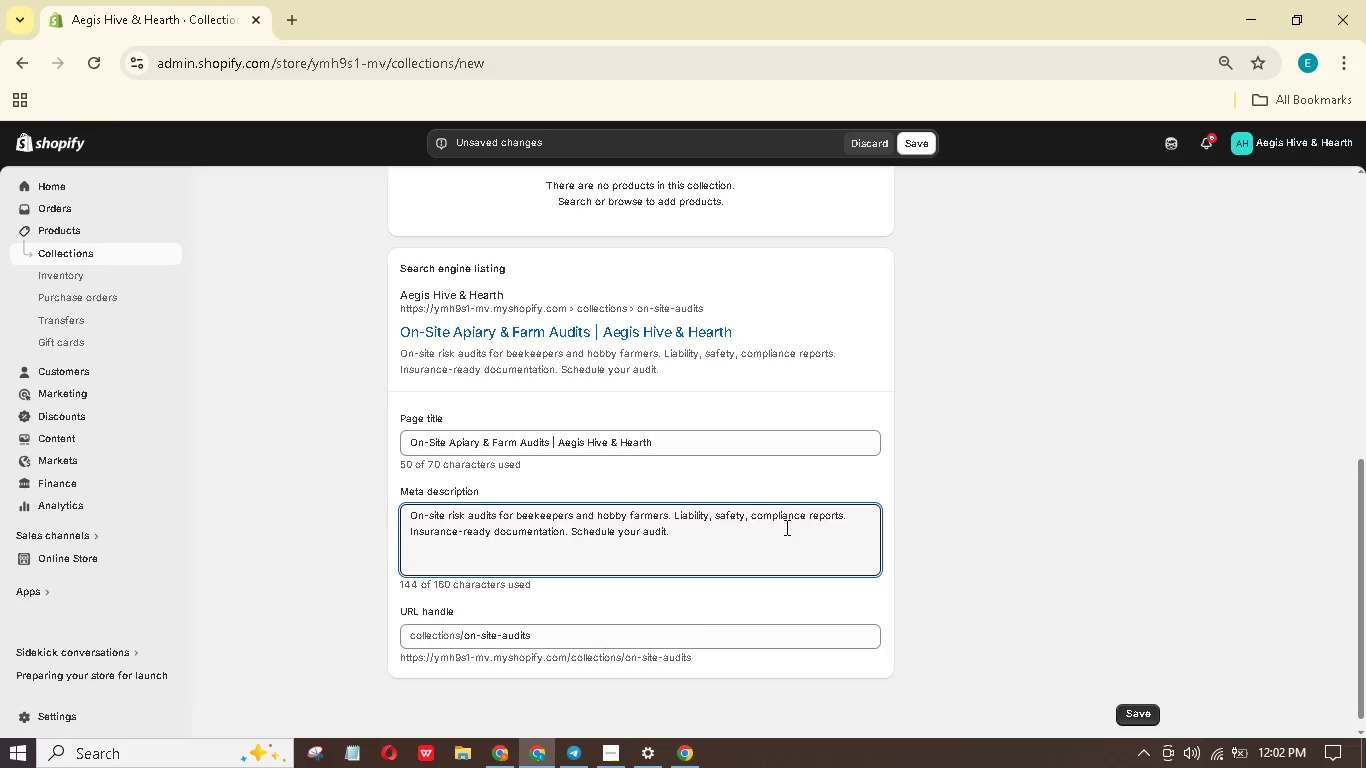 
scroll: coordinate [840, 454], scroll_direction: up, amount: 2.0
 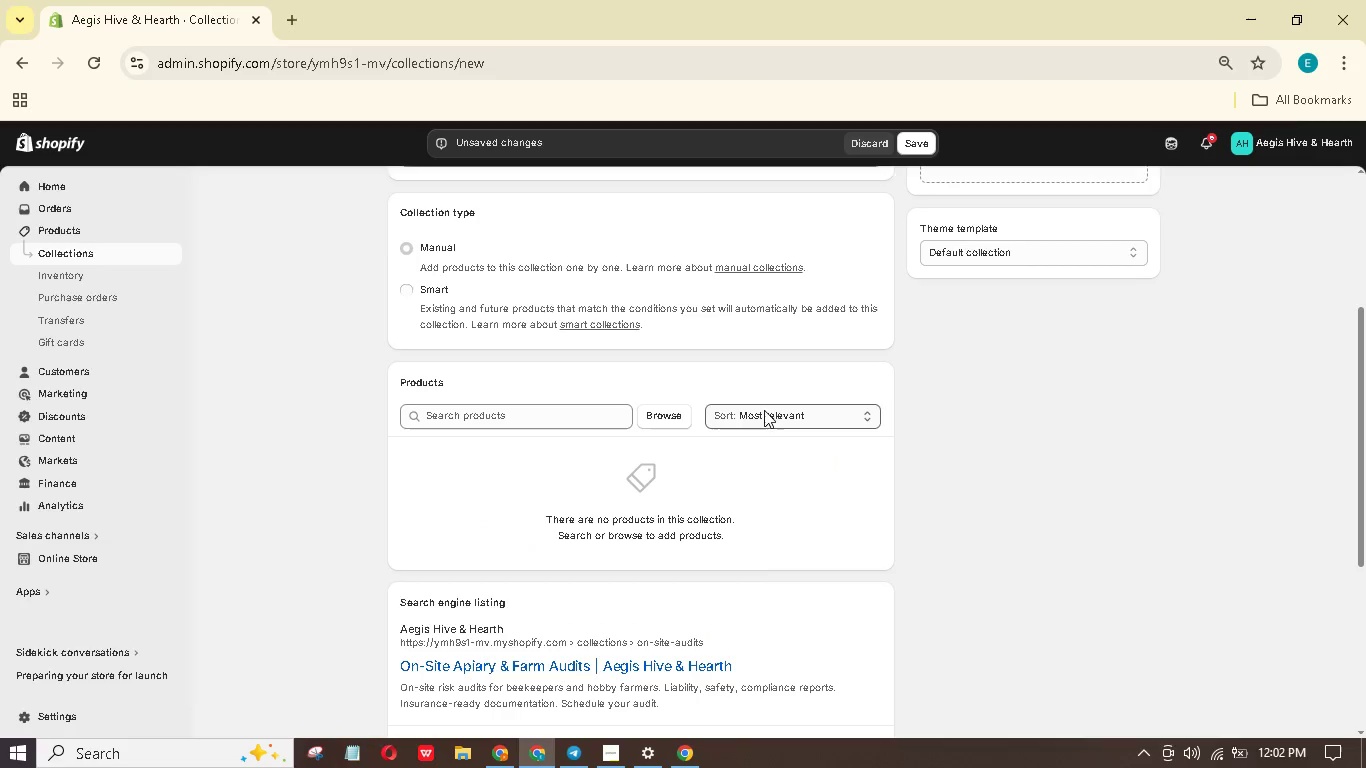 
left_click([675, 410])
 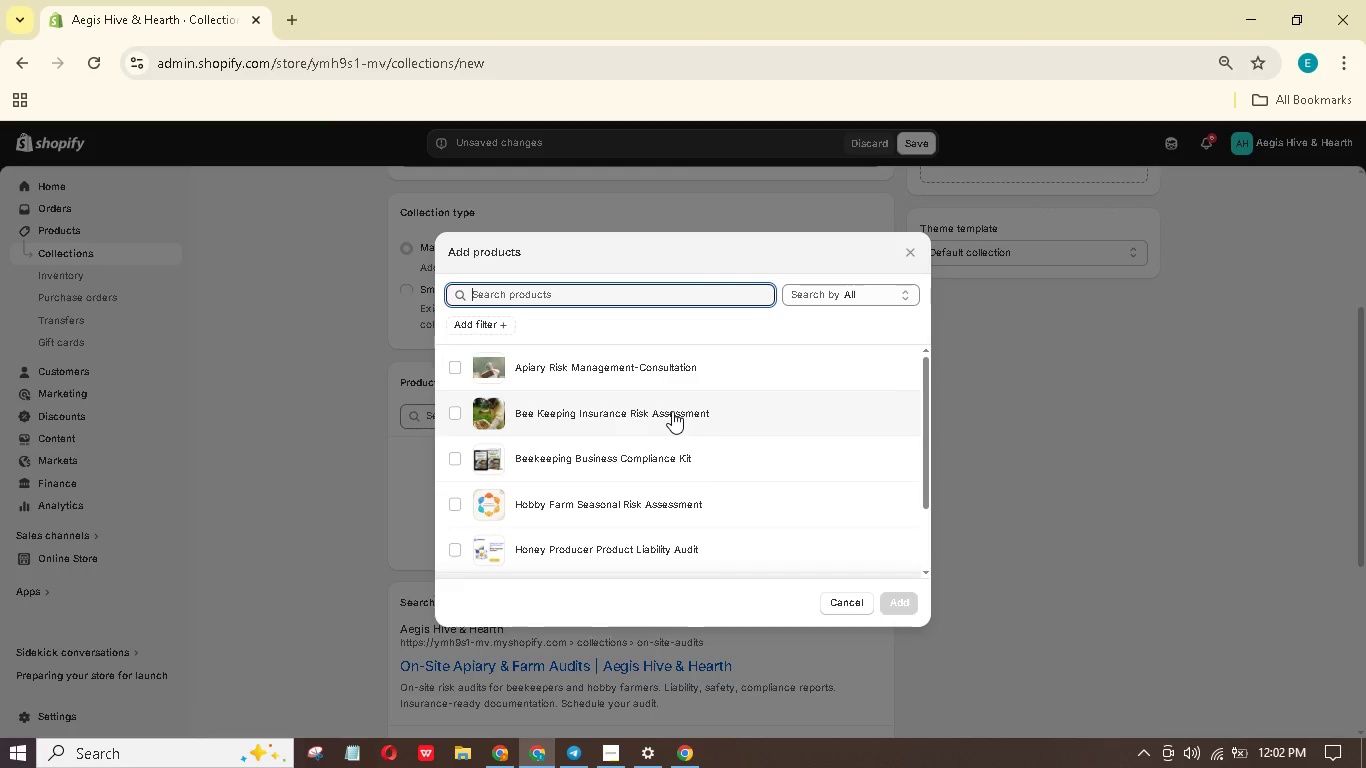 
scroll: coordinate [663, 415], scroll_direction: down, amount: 5.0
 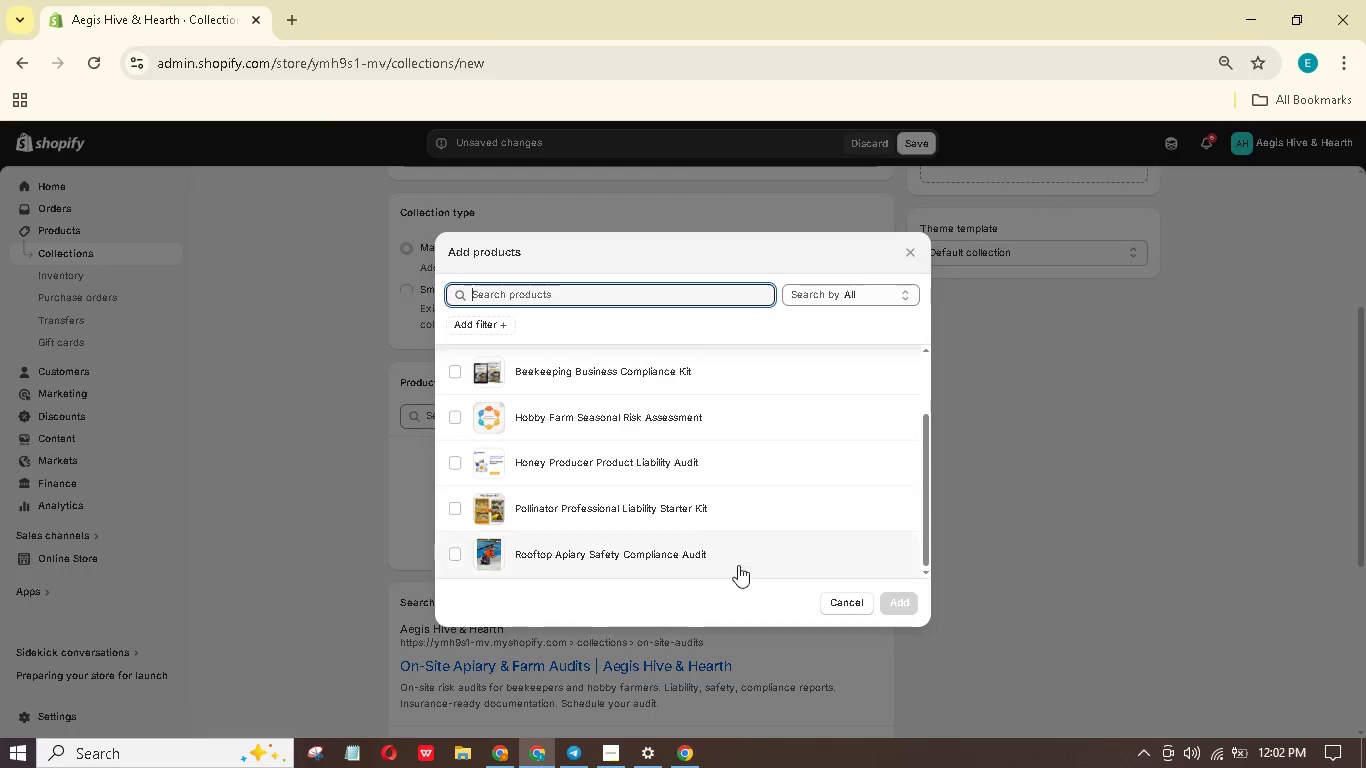 
scroll: coordinate [709, 521], scroll_direction: up, amount: 4.0
 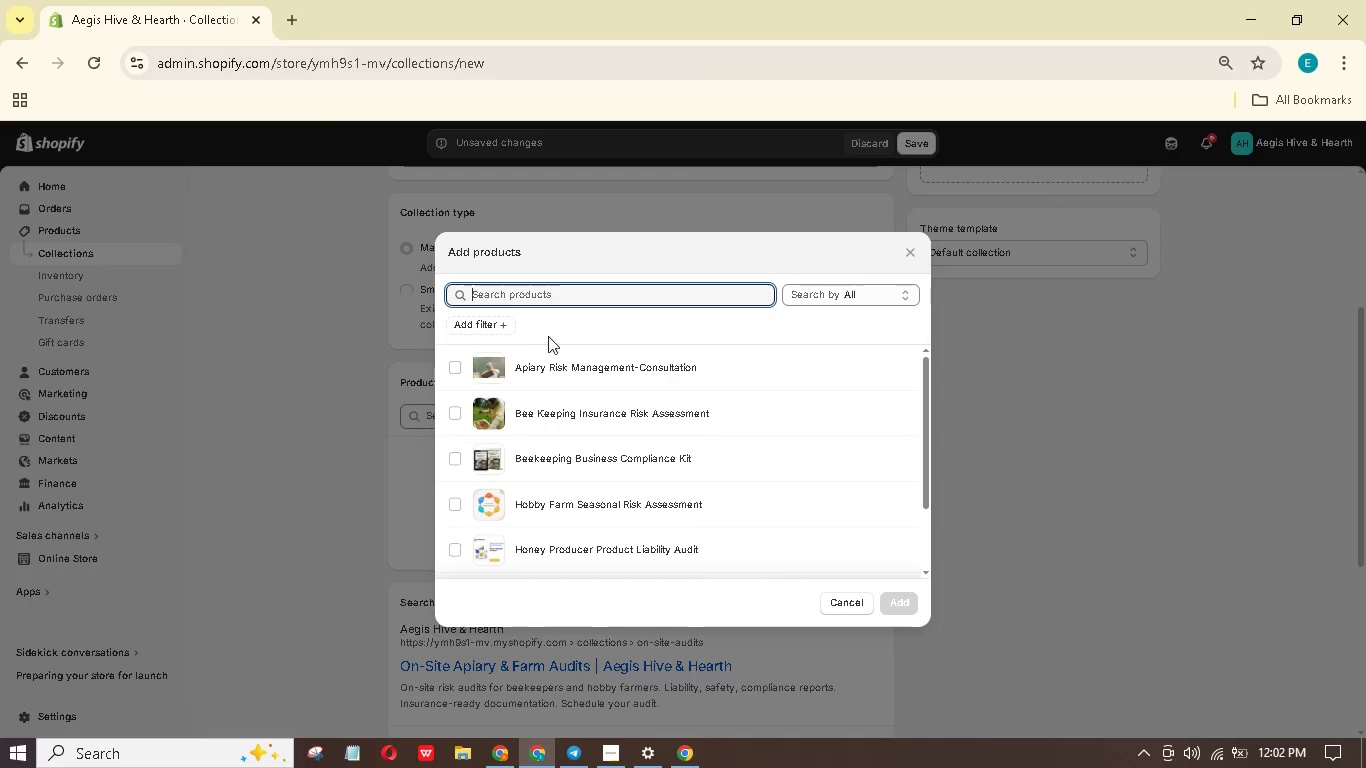 
left_click([556, 360])
 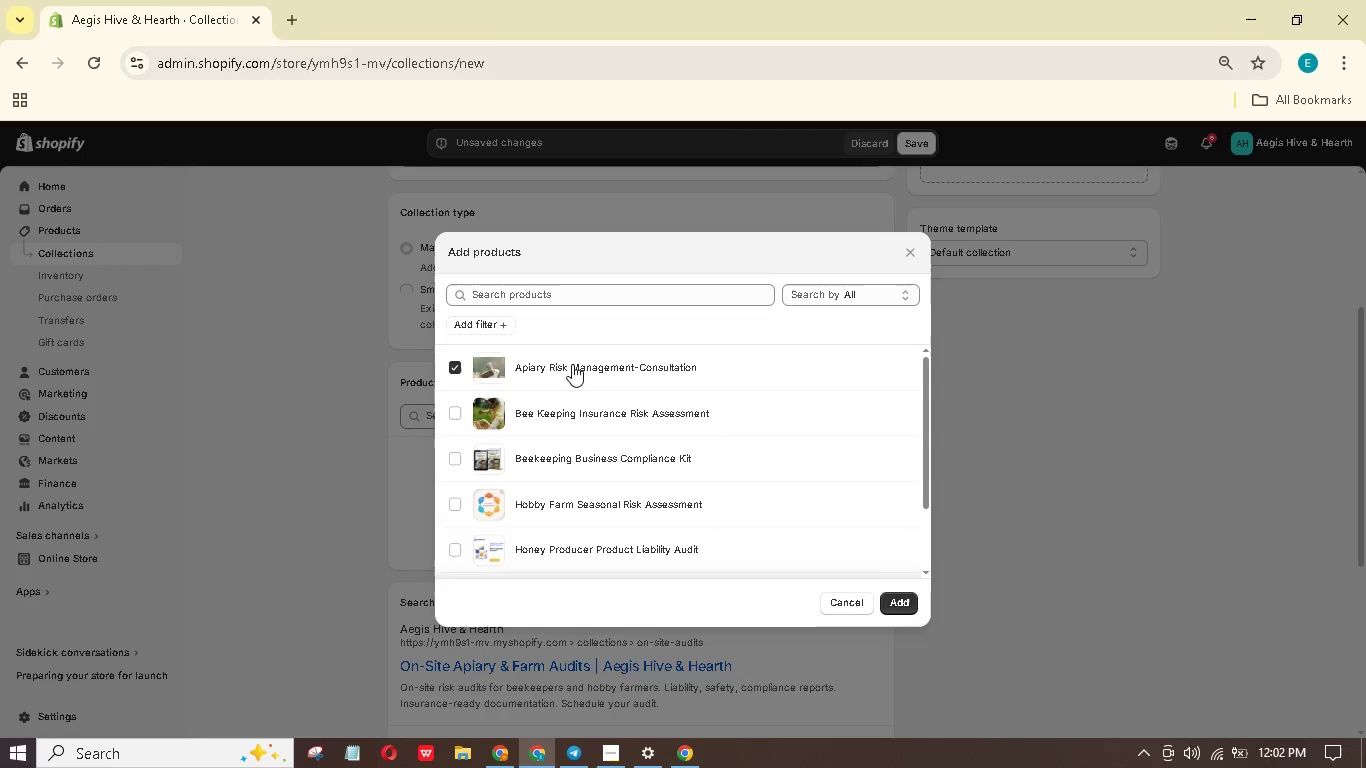 
scroll: coordinate [573, 378], scroll_direction: down, amount: 5.0
 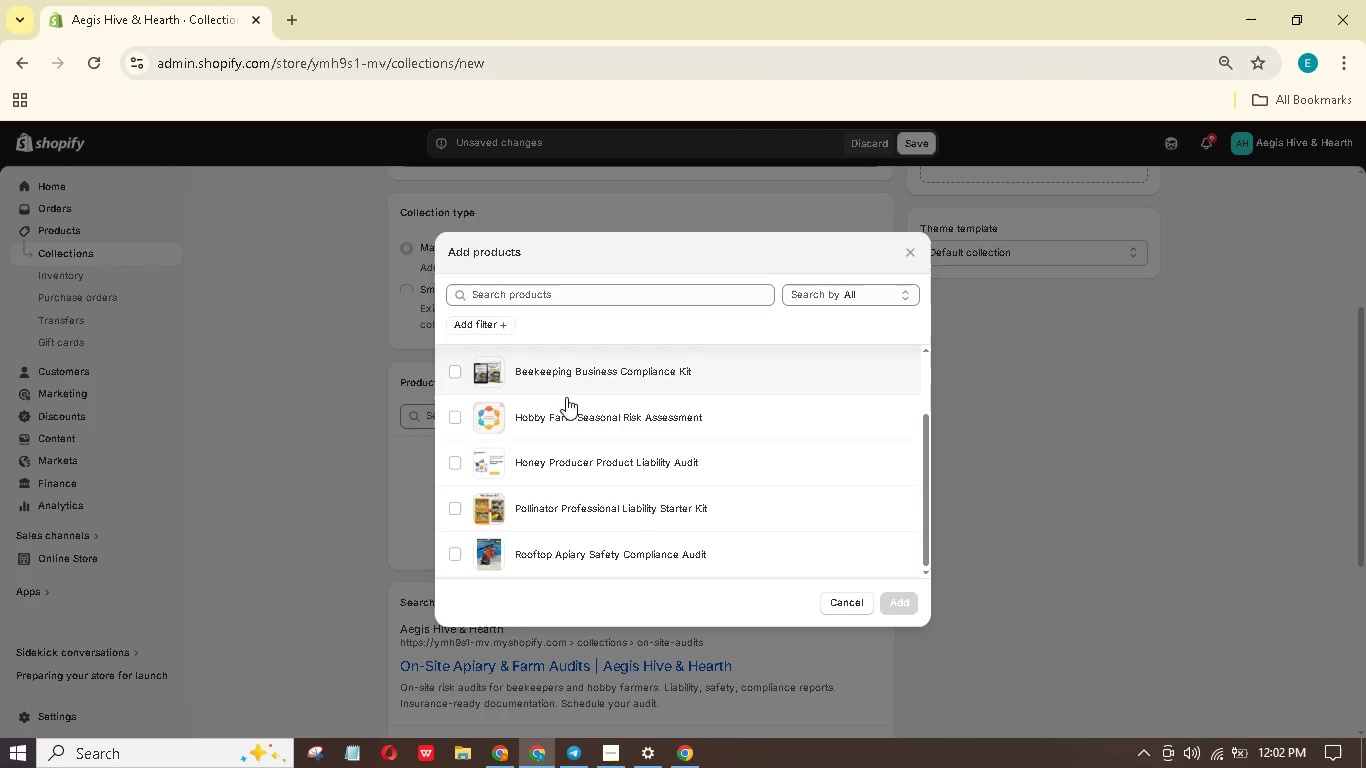 
left_click([583, 467])
 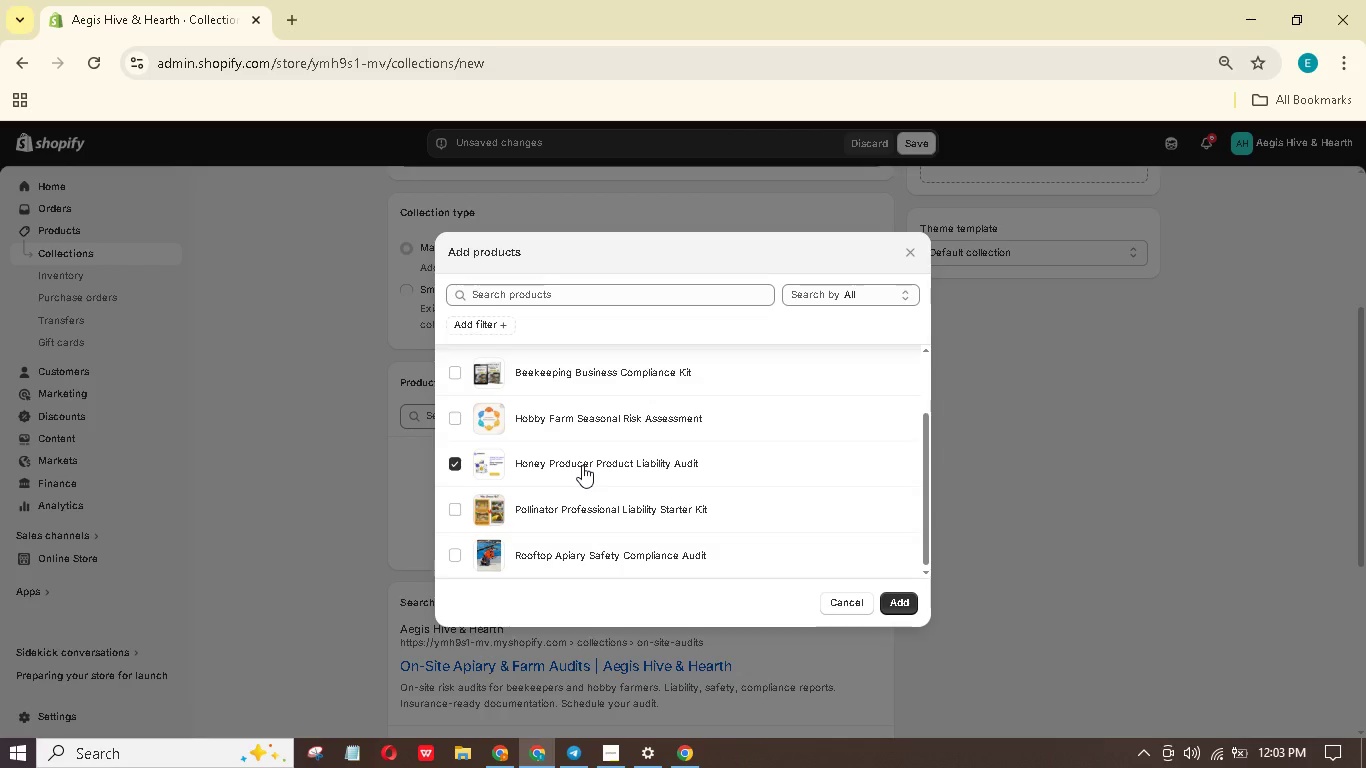 
left_click([584, 559])
 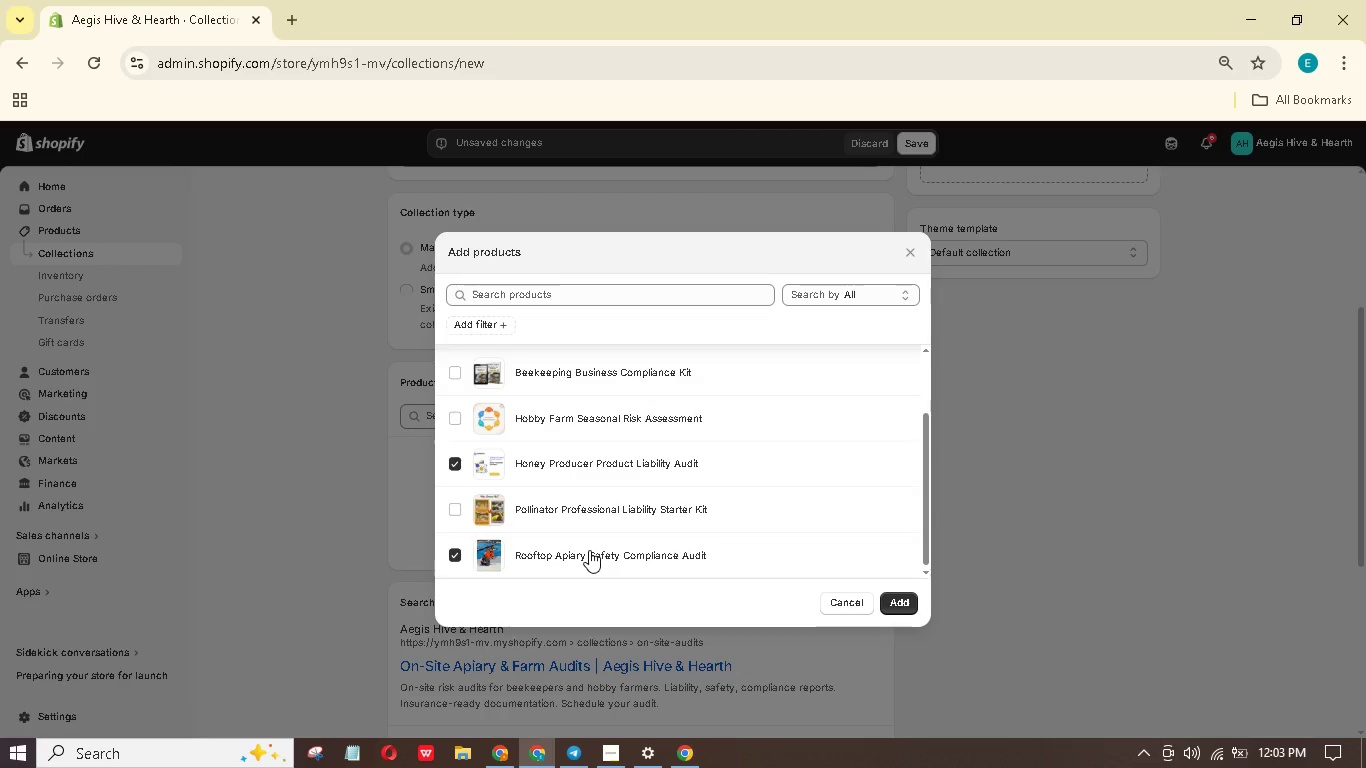 
left_click([571, 423])
 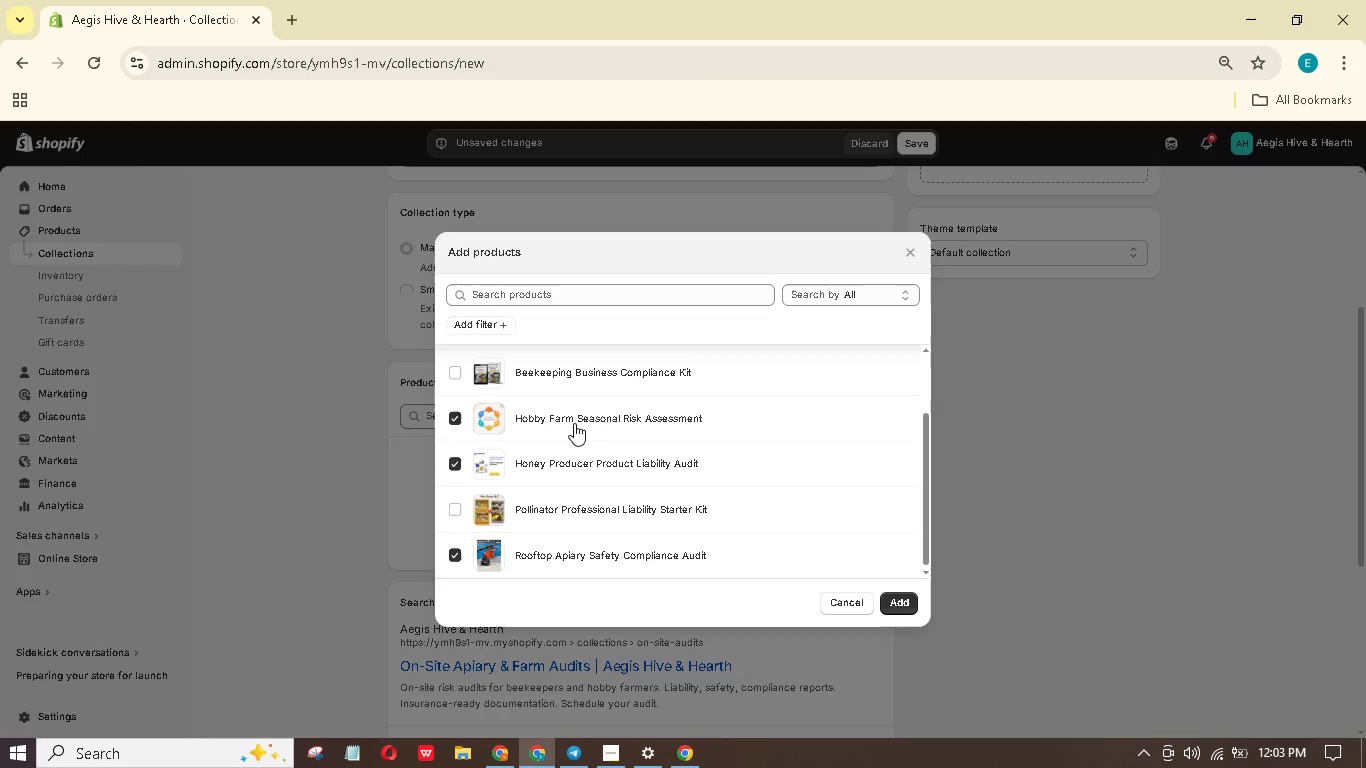 
scroll: coordinate [568, 378], scroll_direction: up, amount: 4.0
 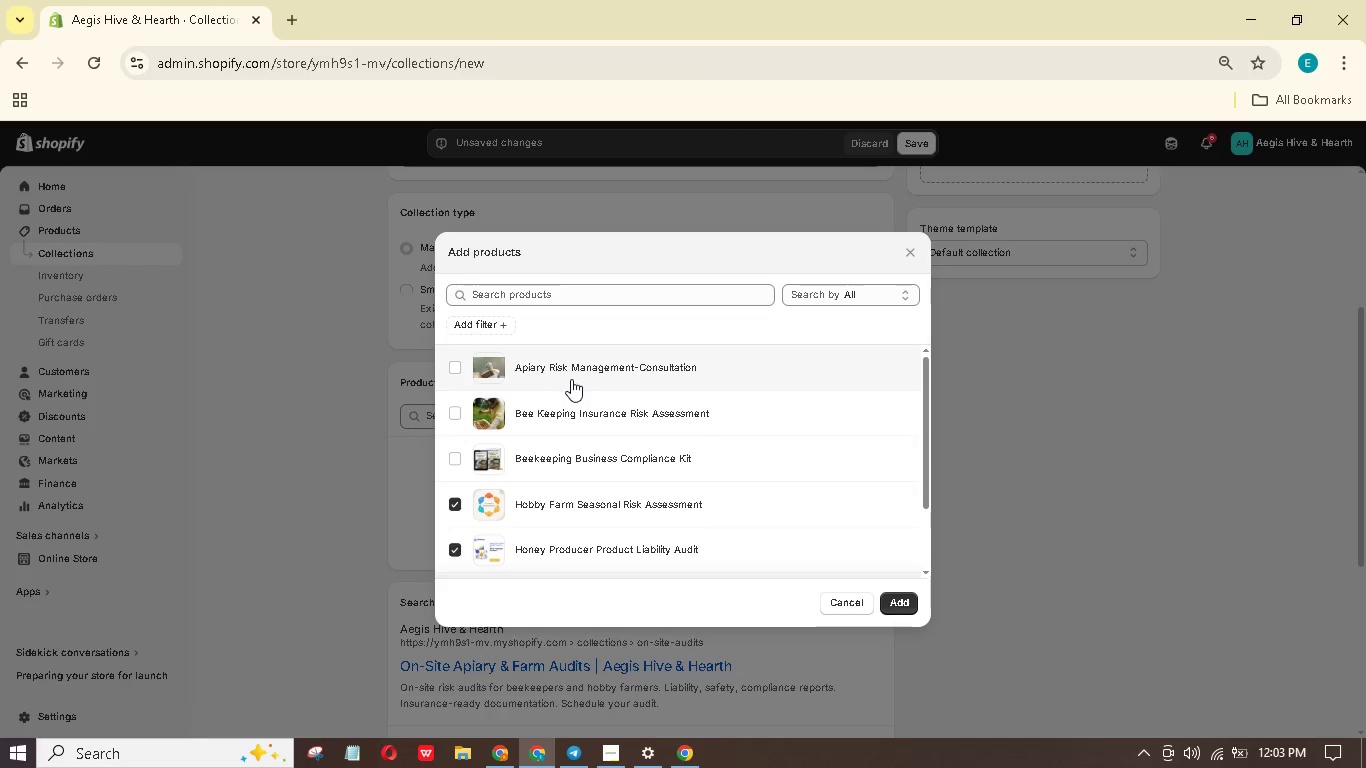 
left_click([571, 379])
 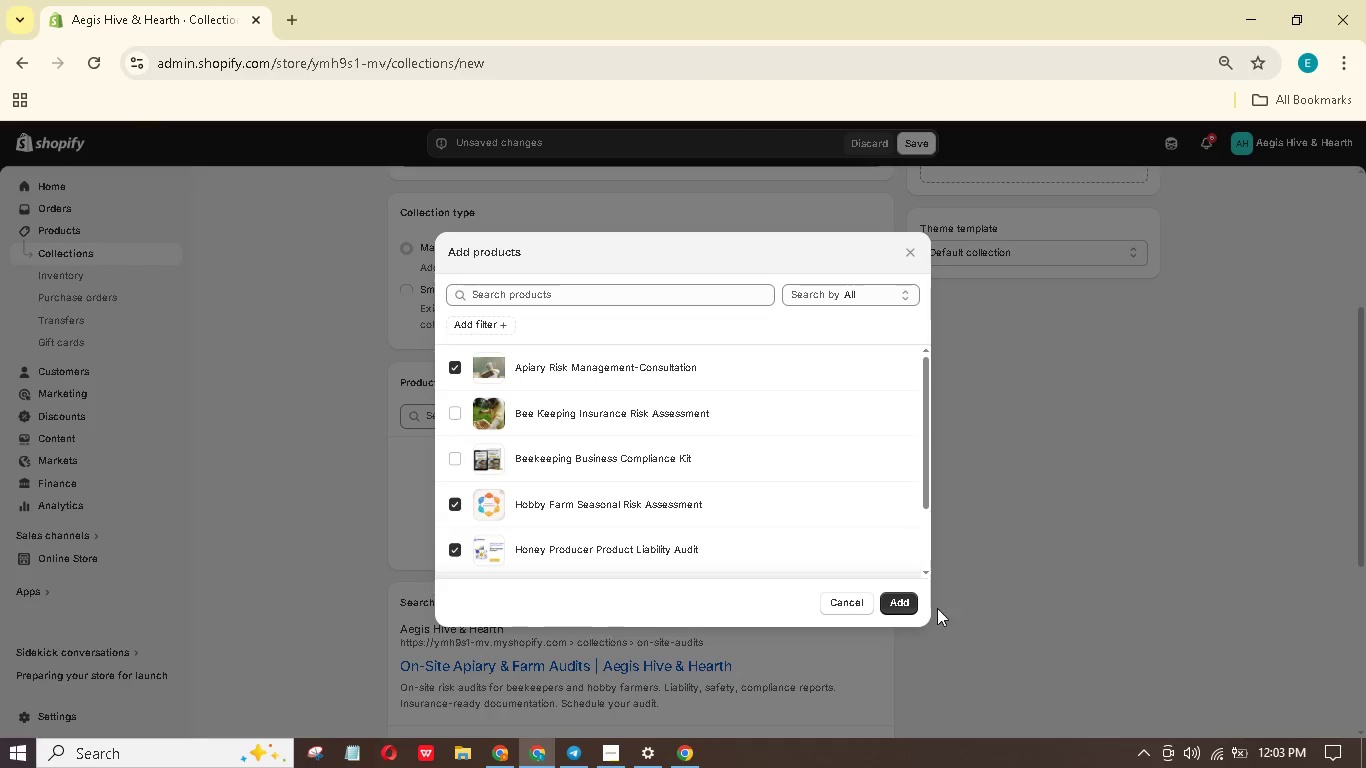 
scroll: coordinate [775, 503], scroll_direction: down, amount: 3.0
 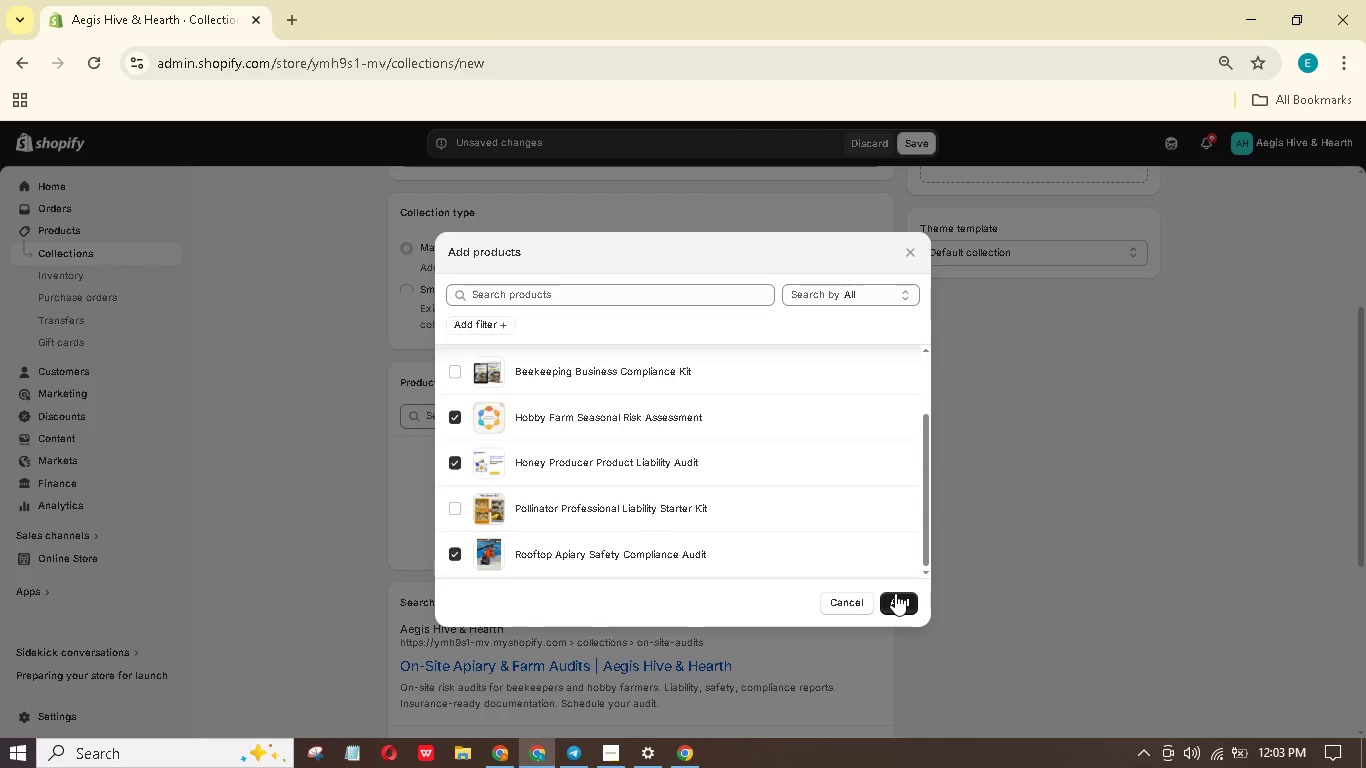 
left_click([896, 593])
 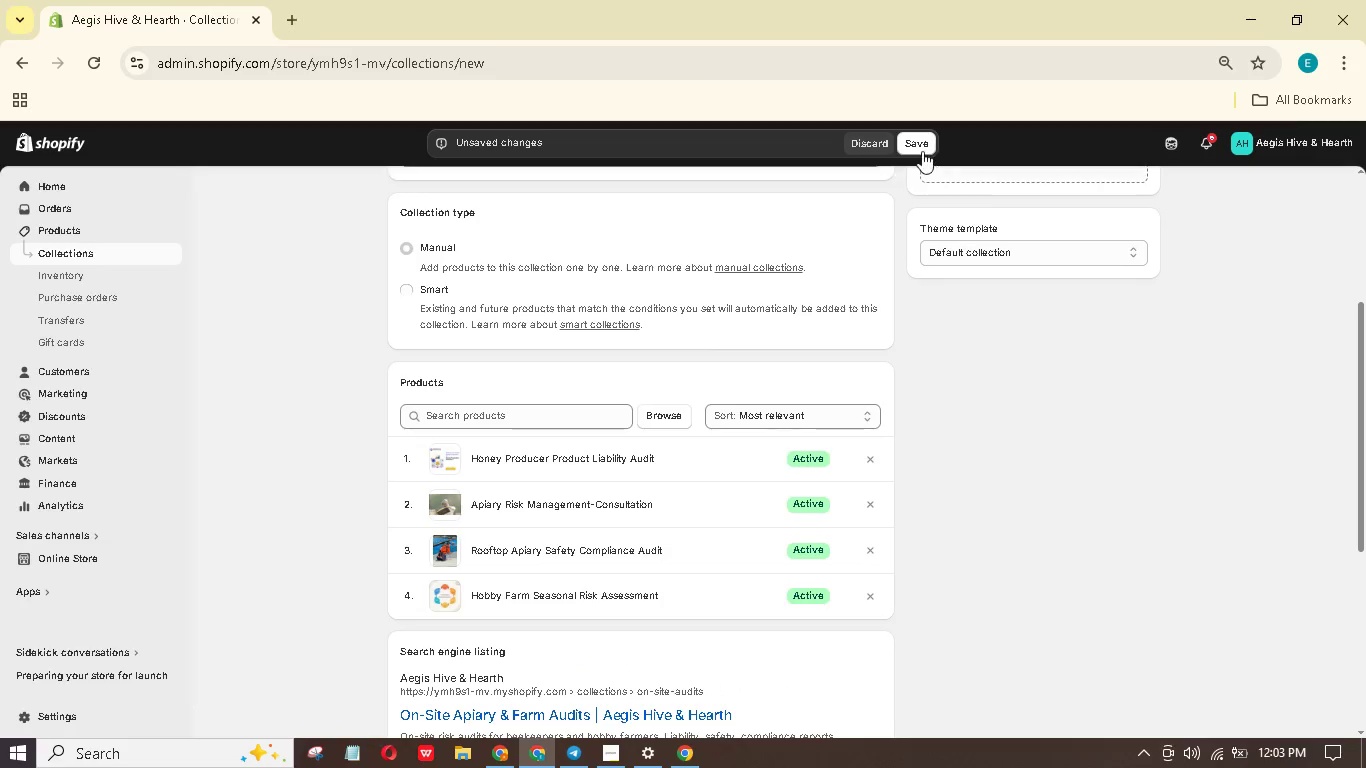 
wait(6.47)
 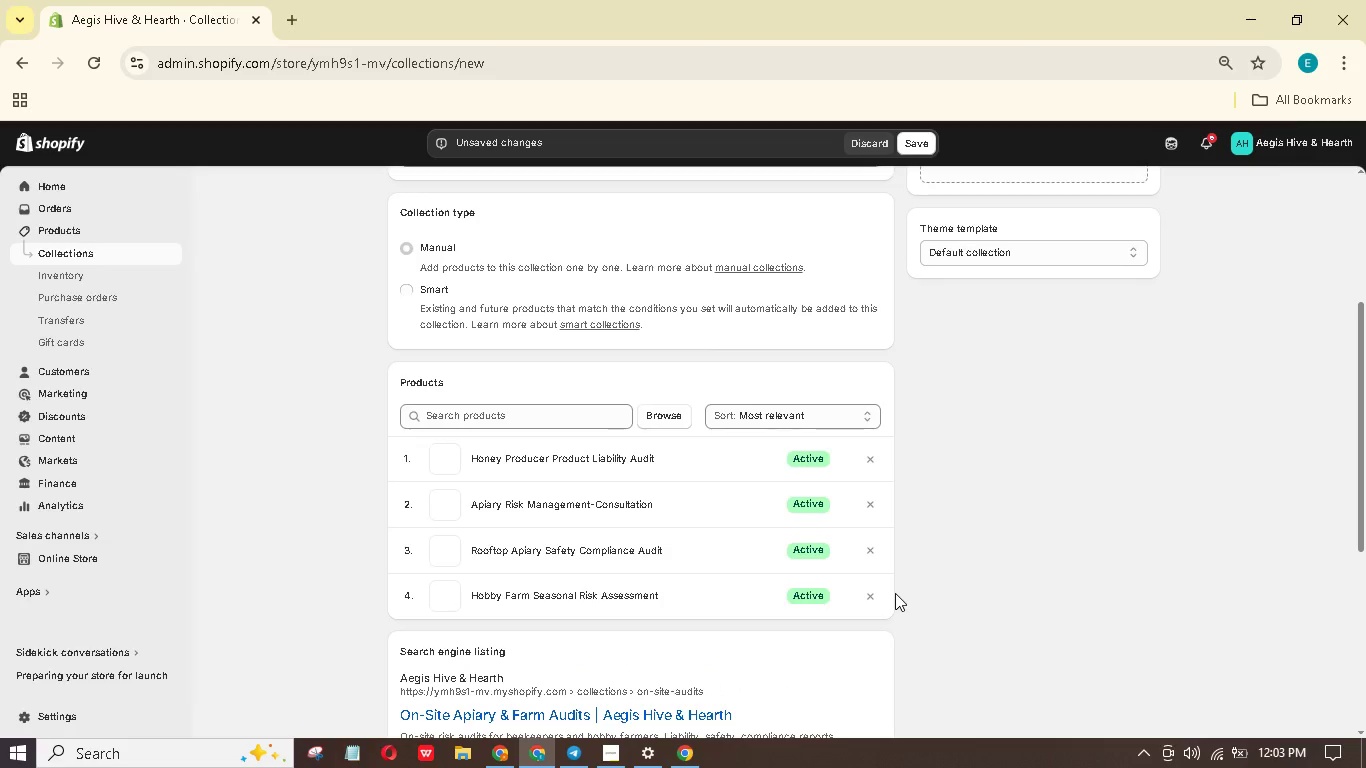 
scroll: coordinate [891, 215], scroll_direction: up, amount: 8.0
 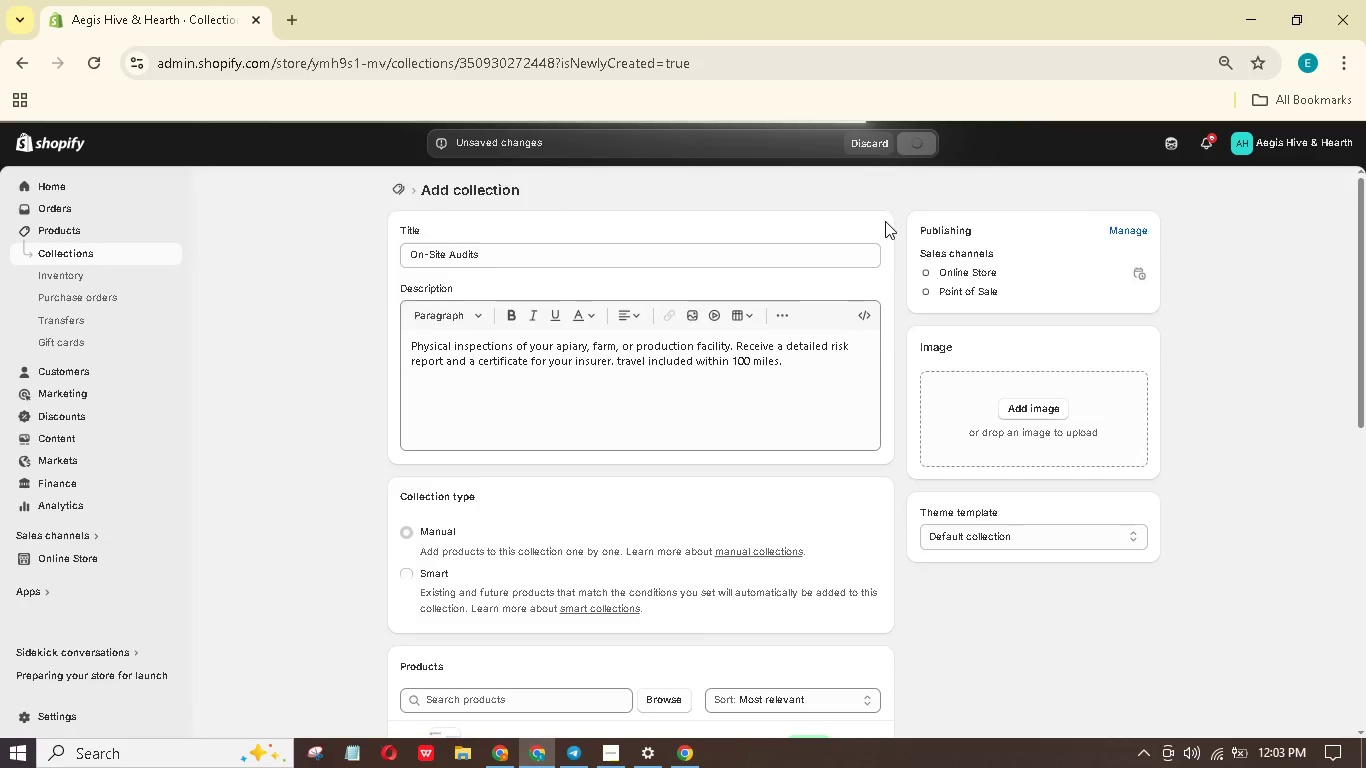 
left_click([629, 253])
 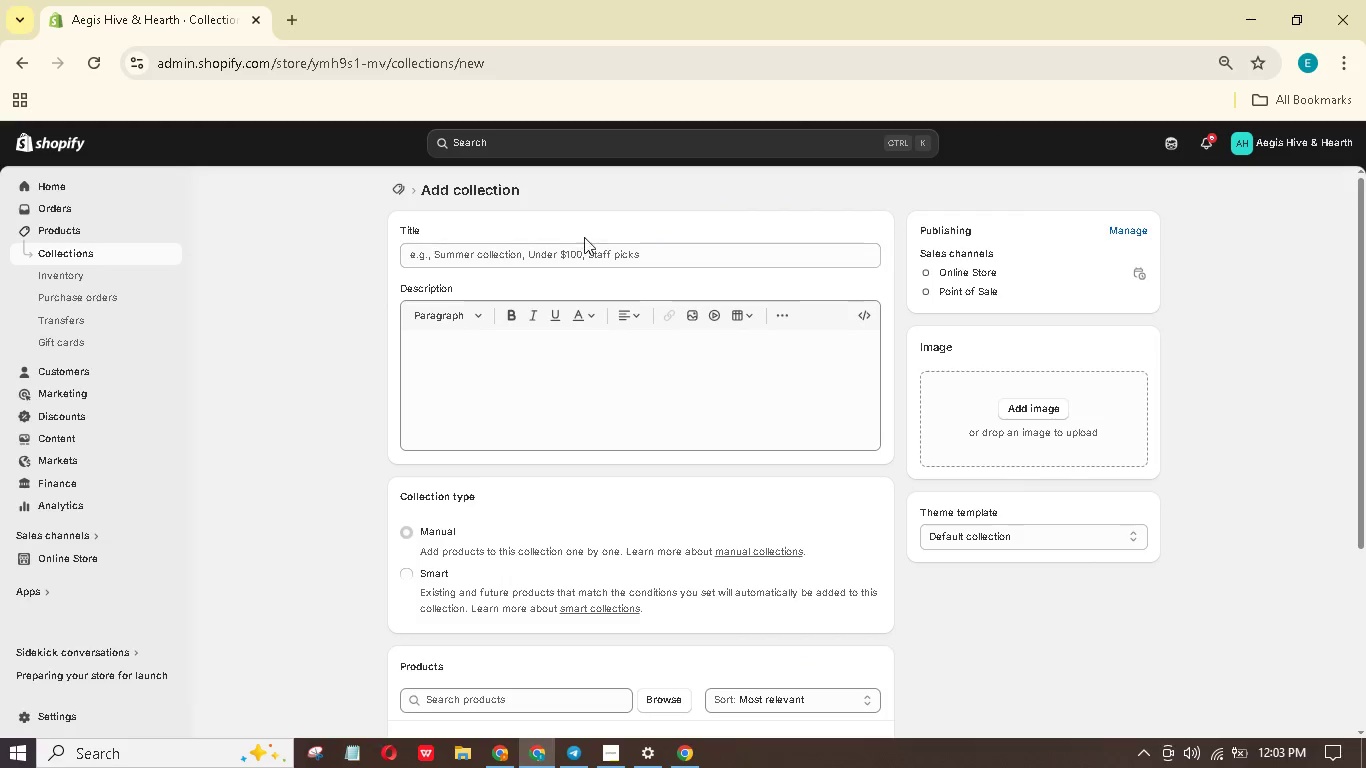 
wait(7.48)
 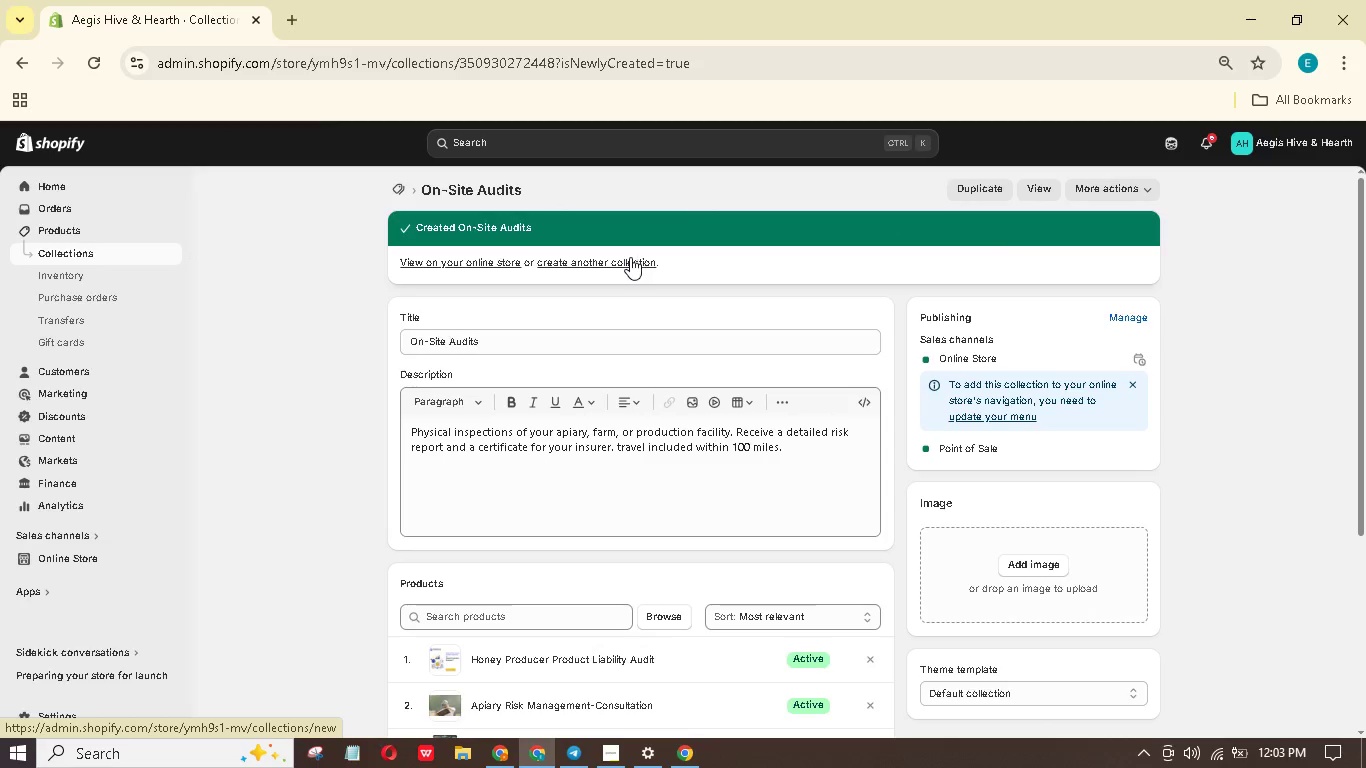 
left_click([598, 247])
 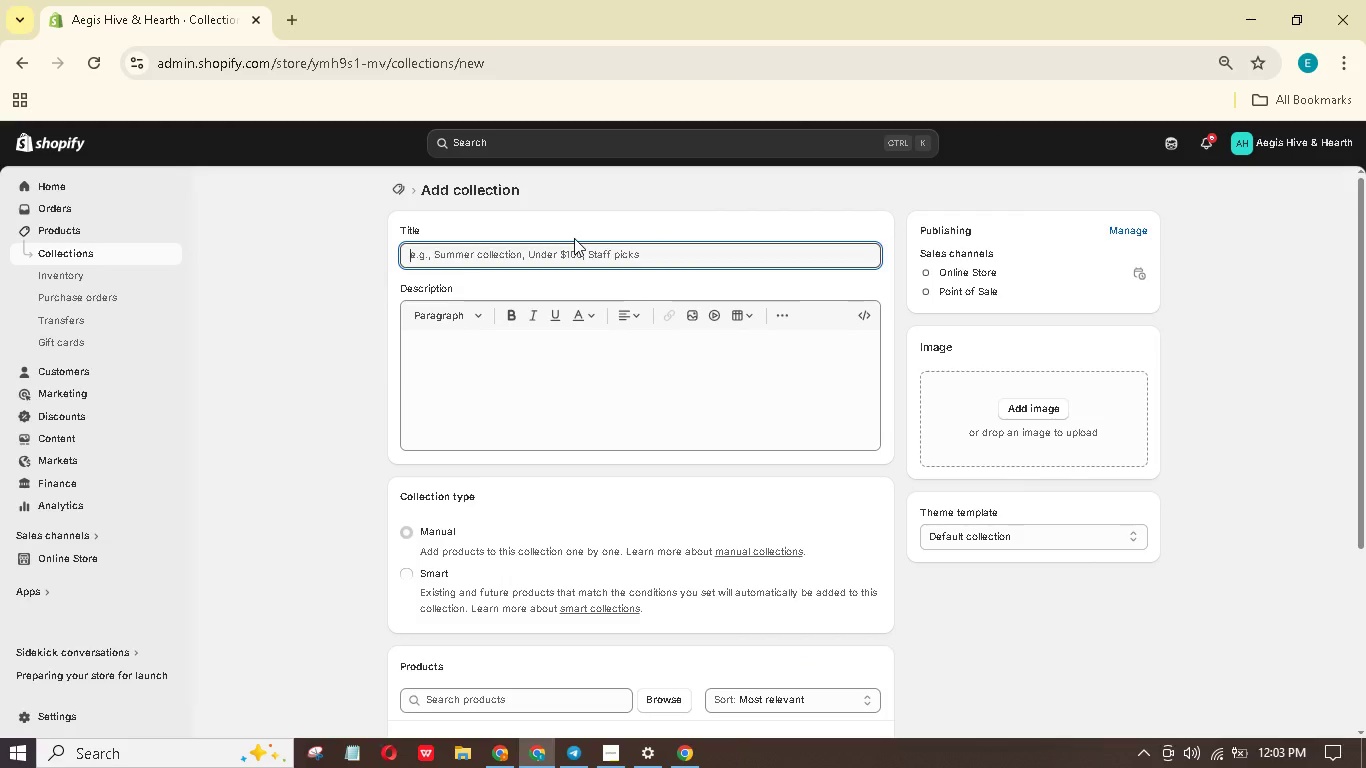 
wait(5.02)
 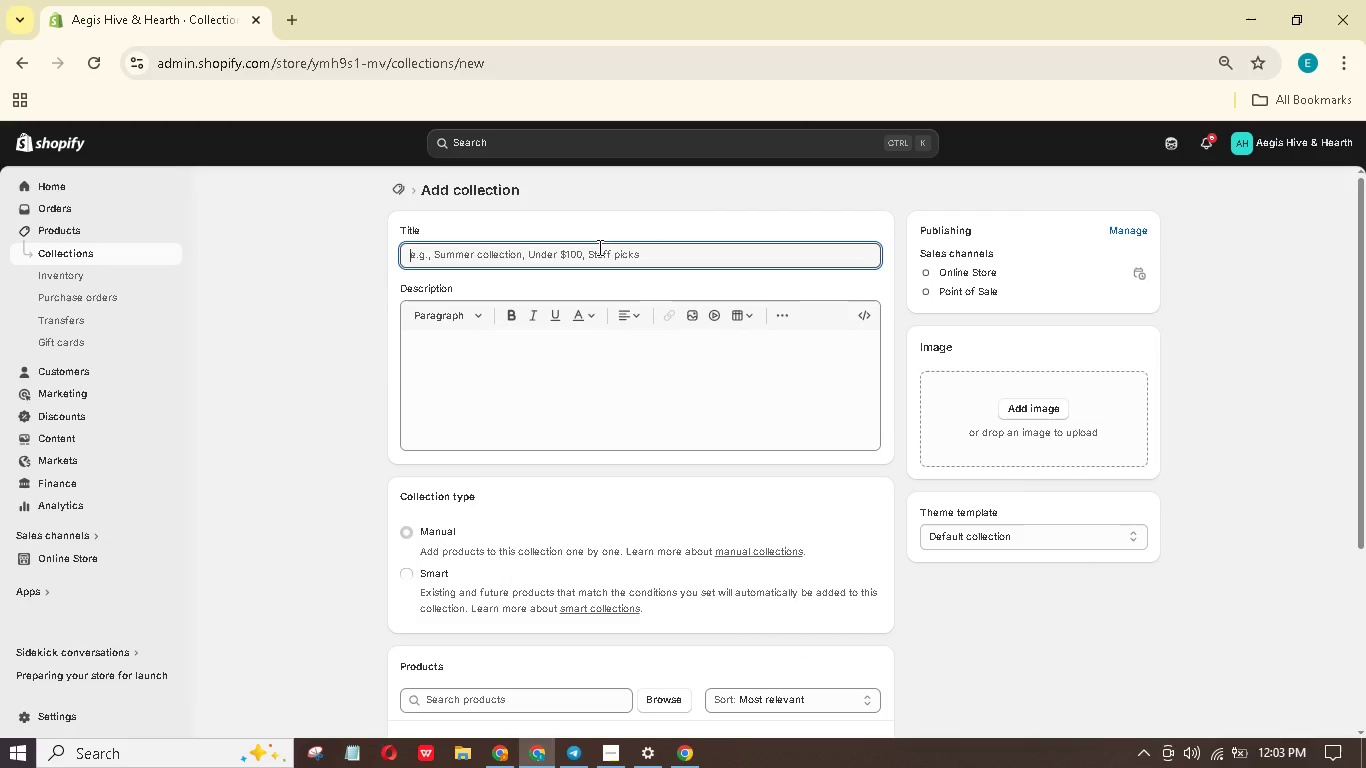 
type(Consultation Vouchers)
 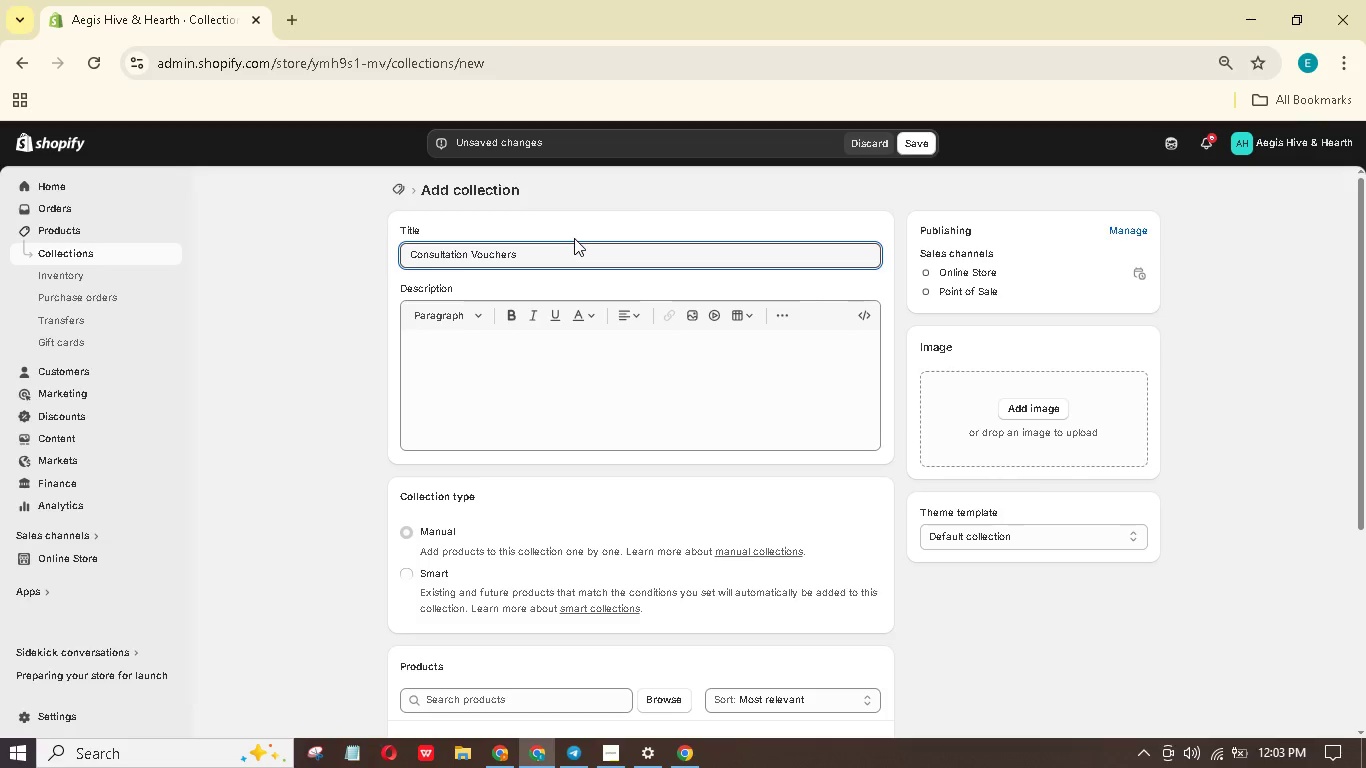 
left_click([801, 391])
 